 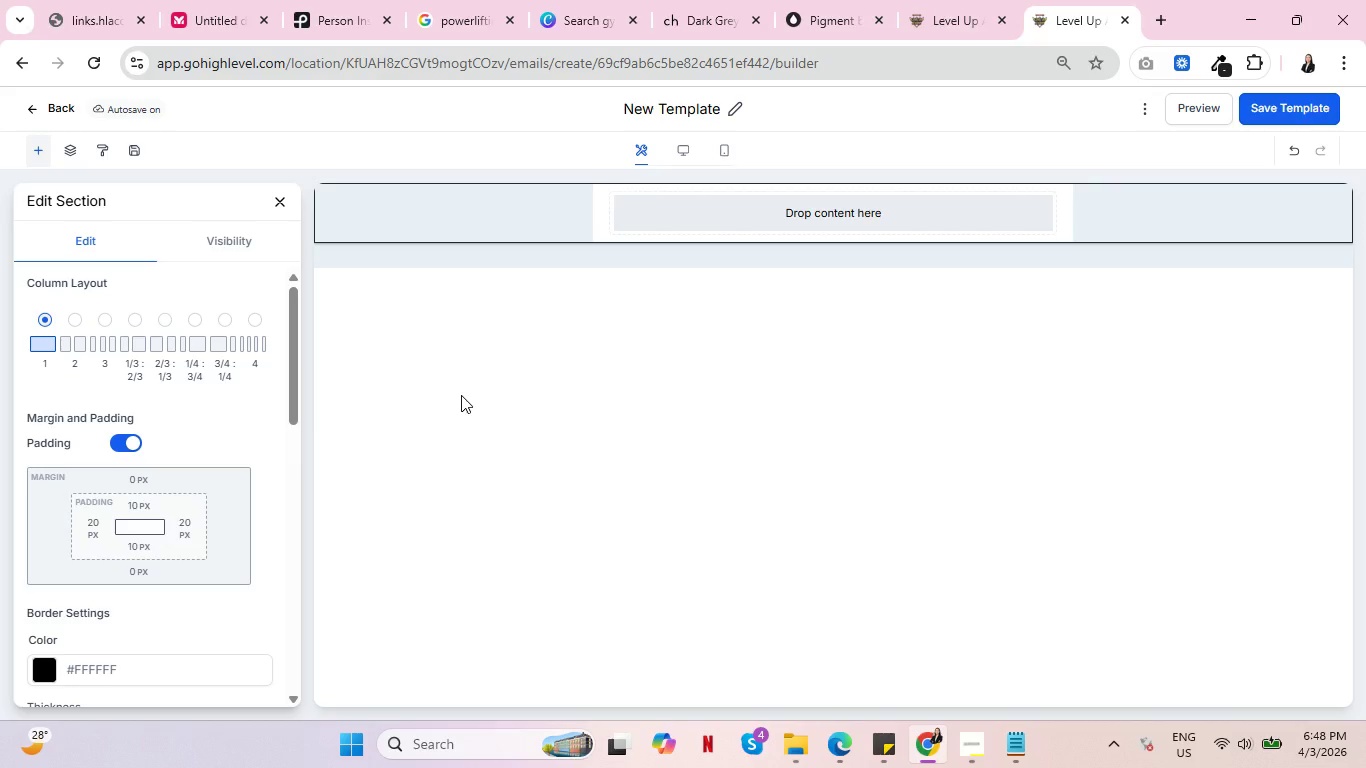 
key(Control+ControlLeft)
 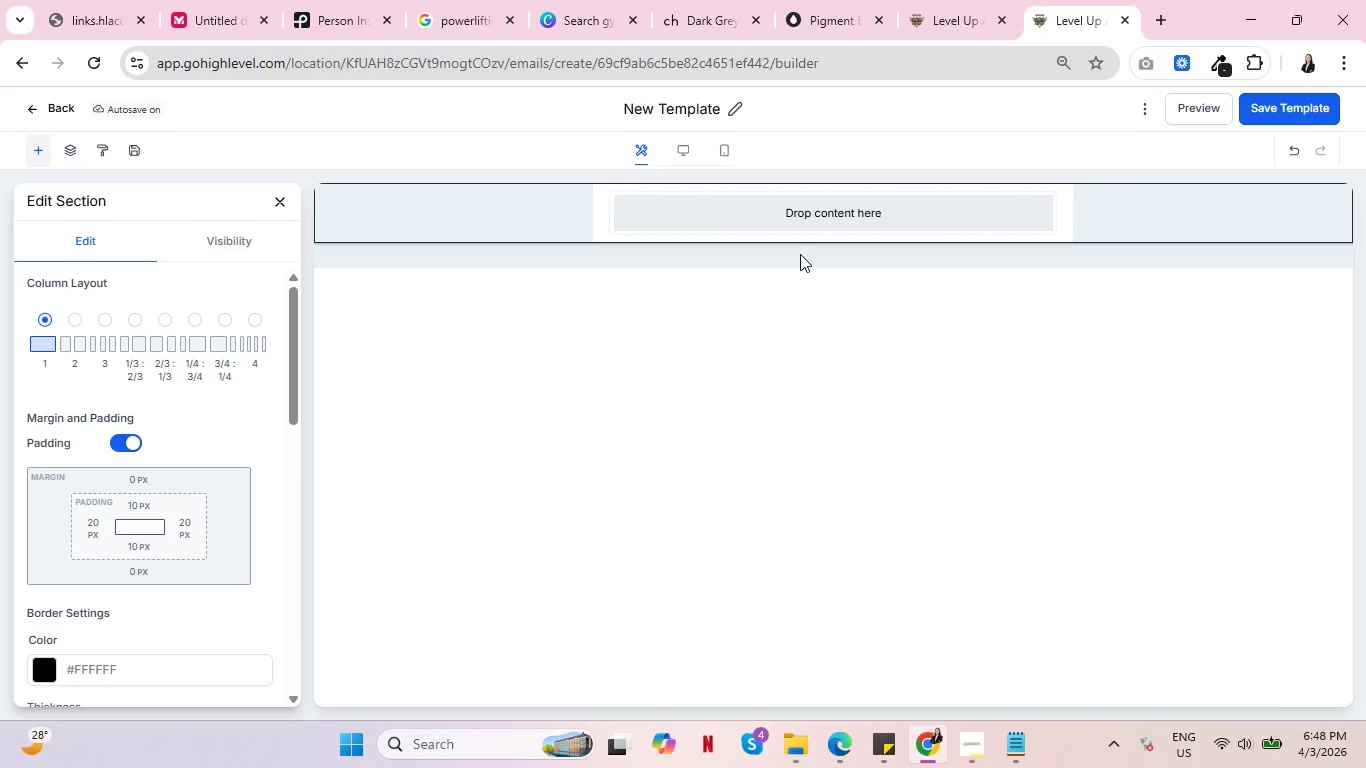 
key(Control+ControlLeft)
 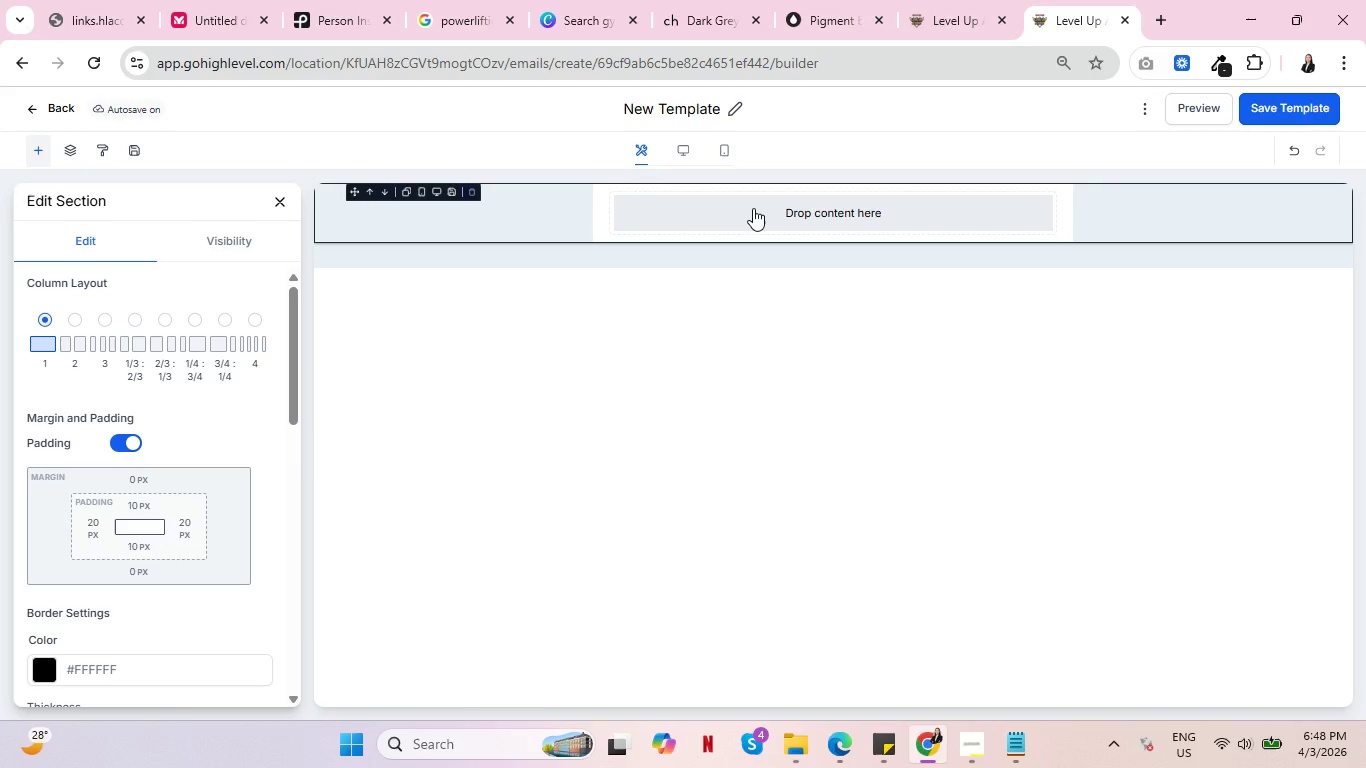 
wait(7.28)
 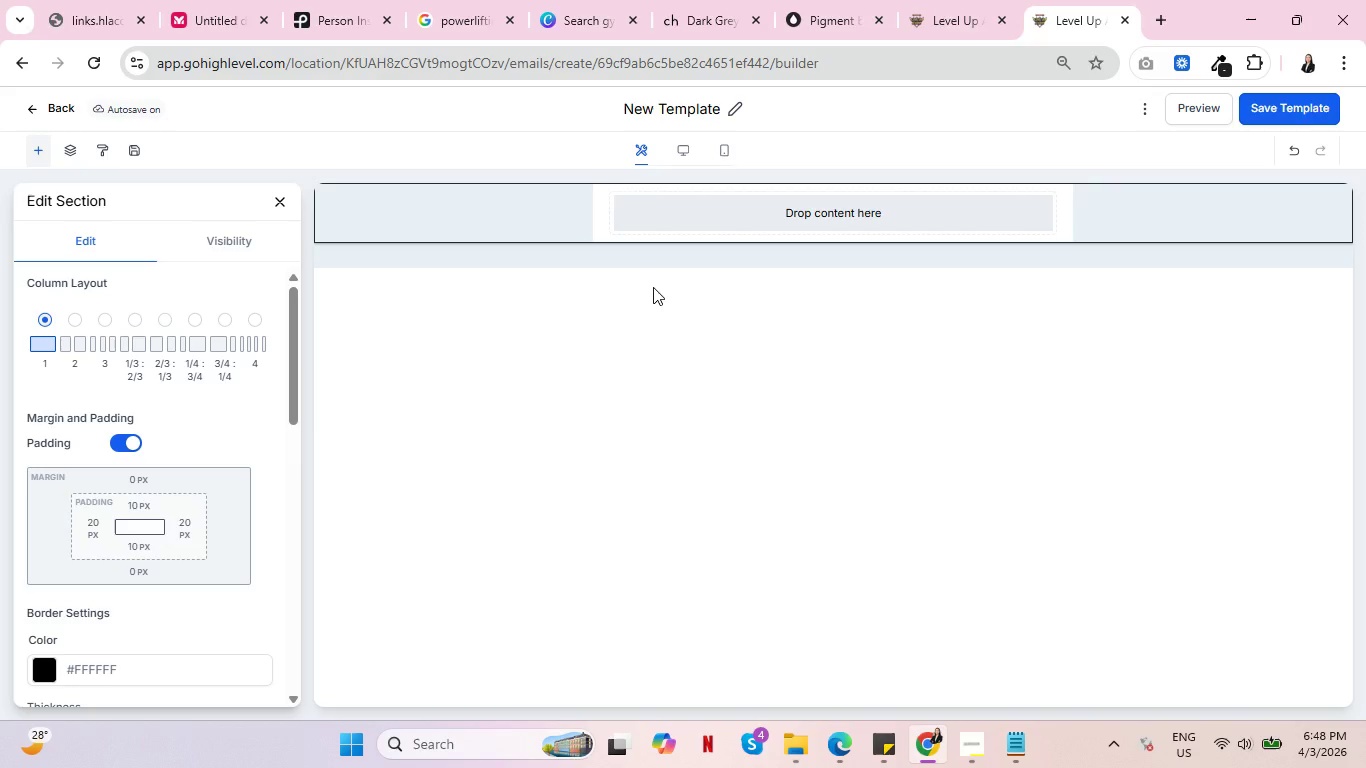 
left_click([754, 208])
 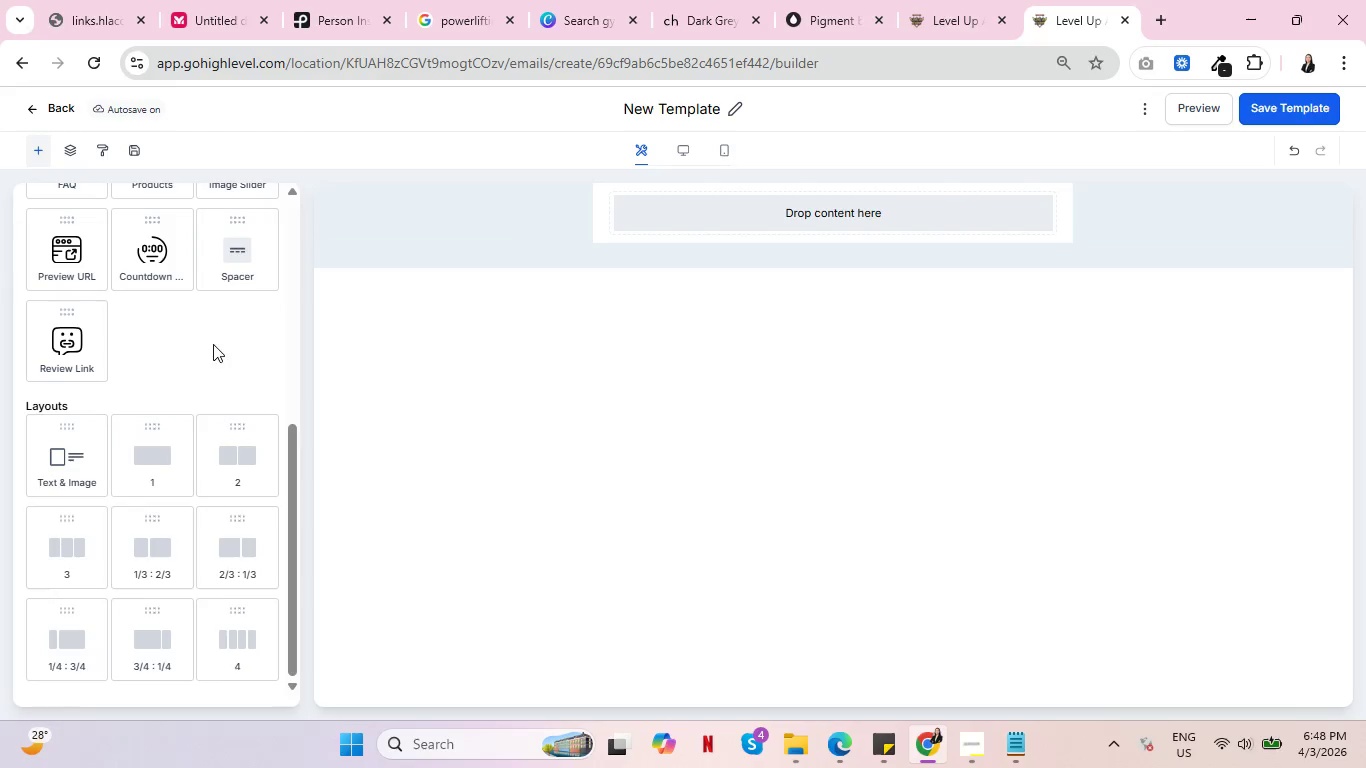 
scroll: coordinate [200, 427], scroll_direction: up, amount: 7.0
 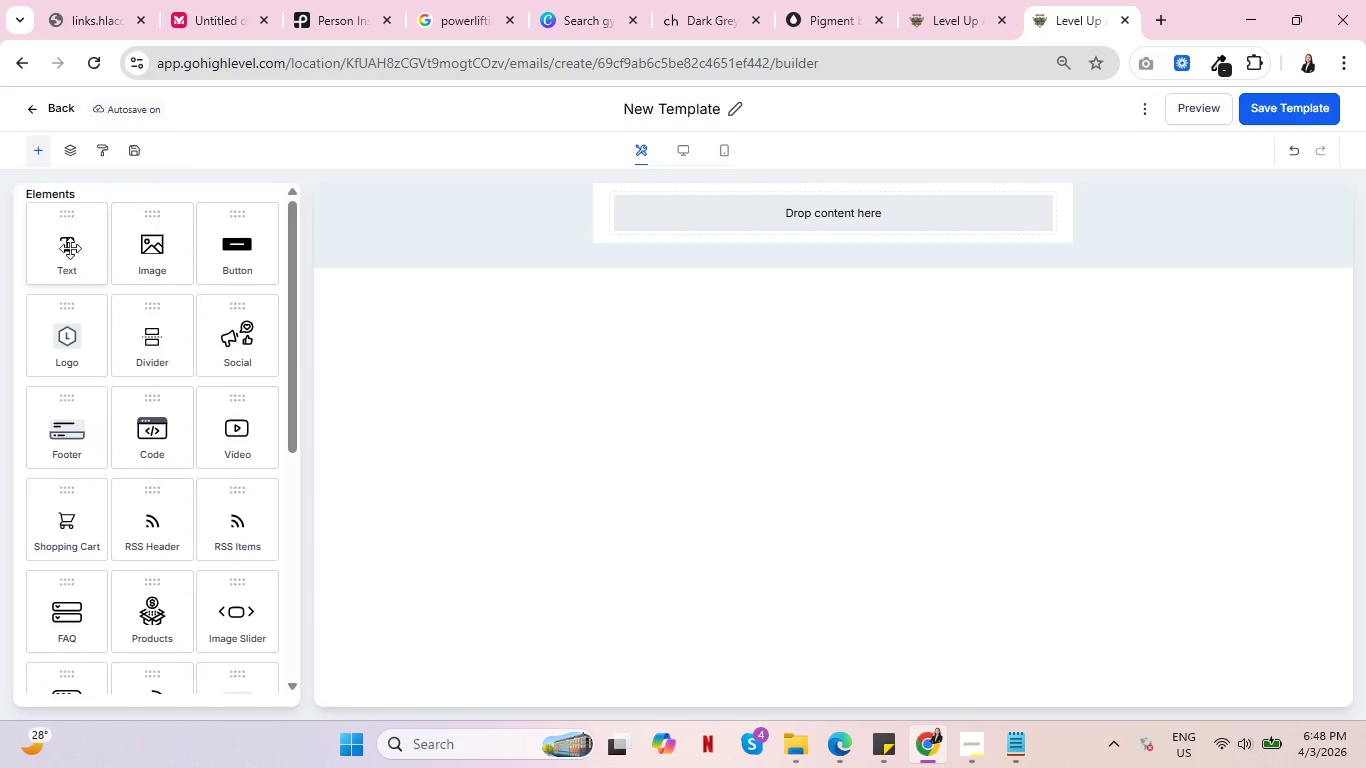 
left_click_drag(start_coordinate=[66, 254], to_coordinate=[842, 230])
 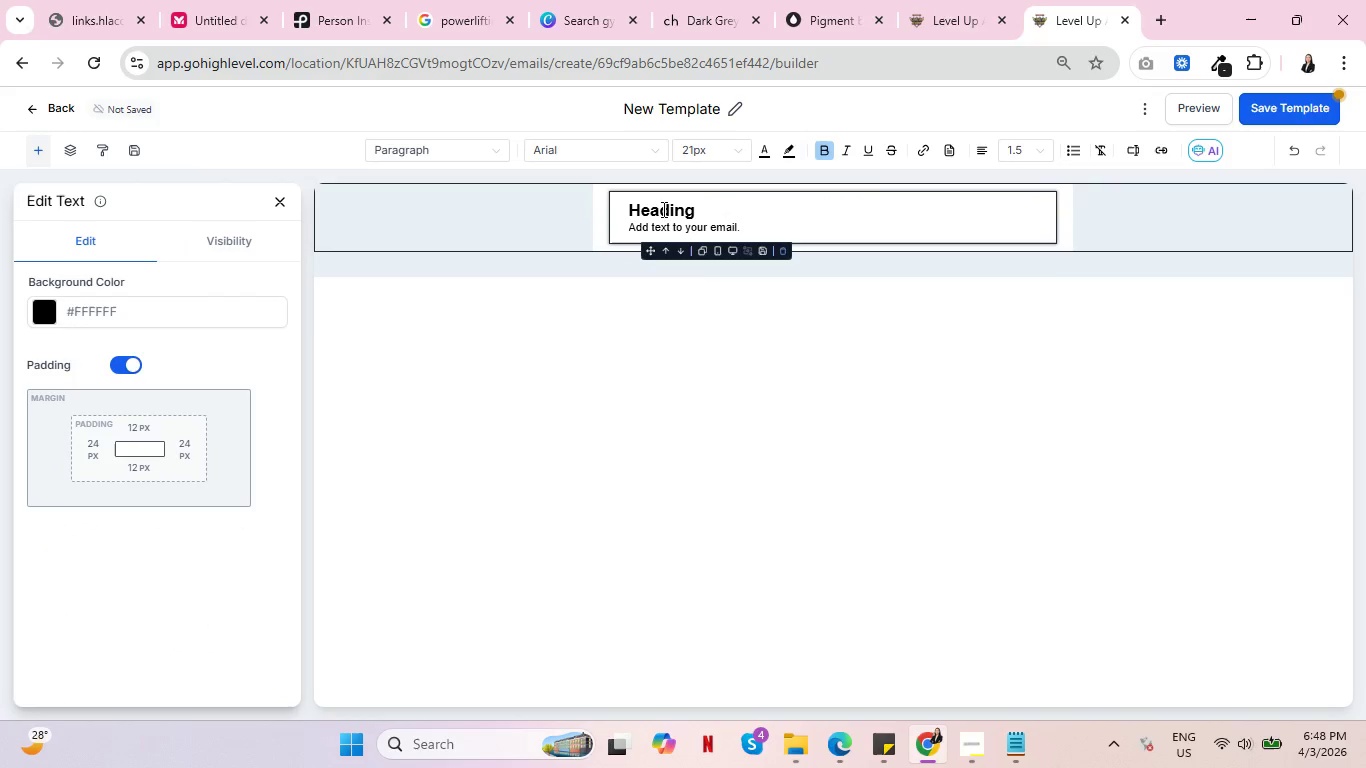 
double_click([662, 205])
 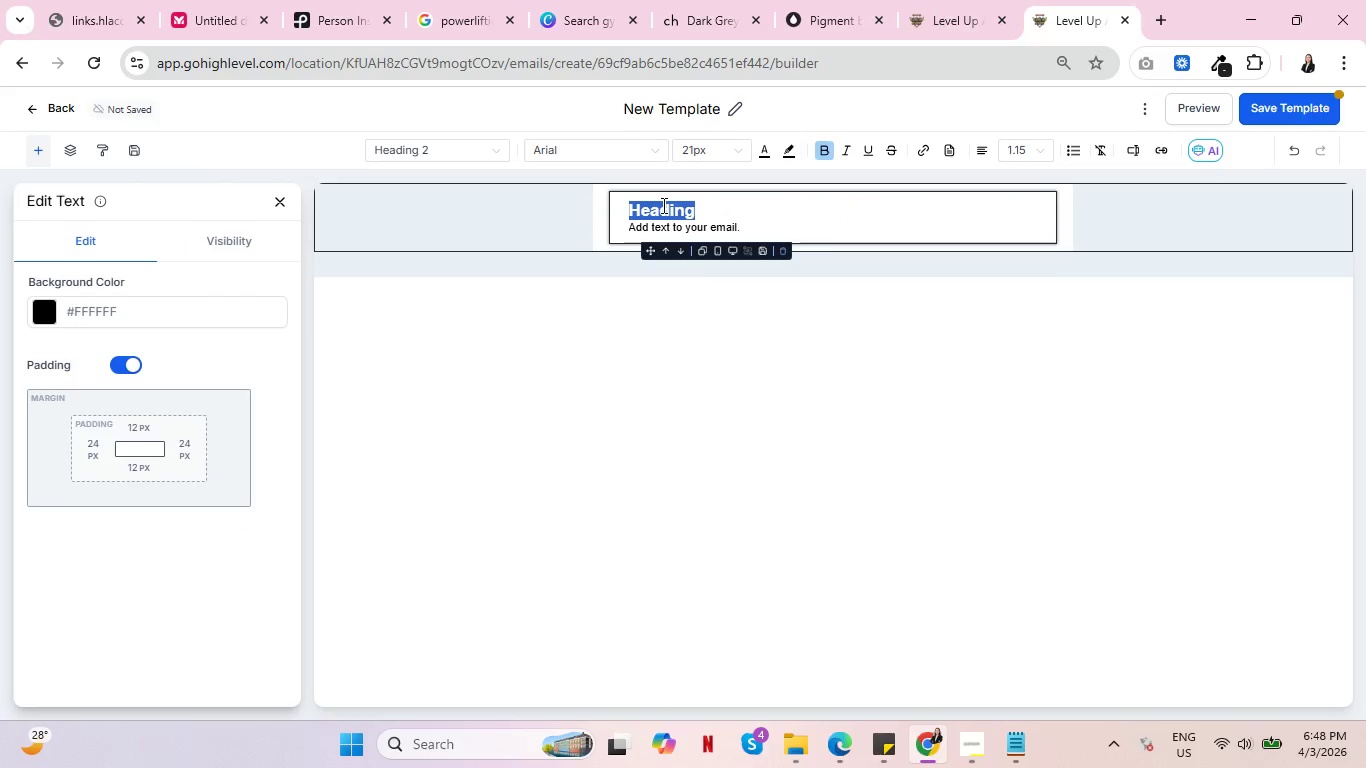 
double_click([710, 223])
 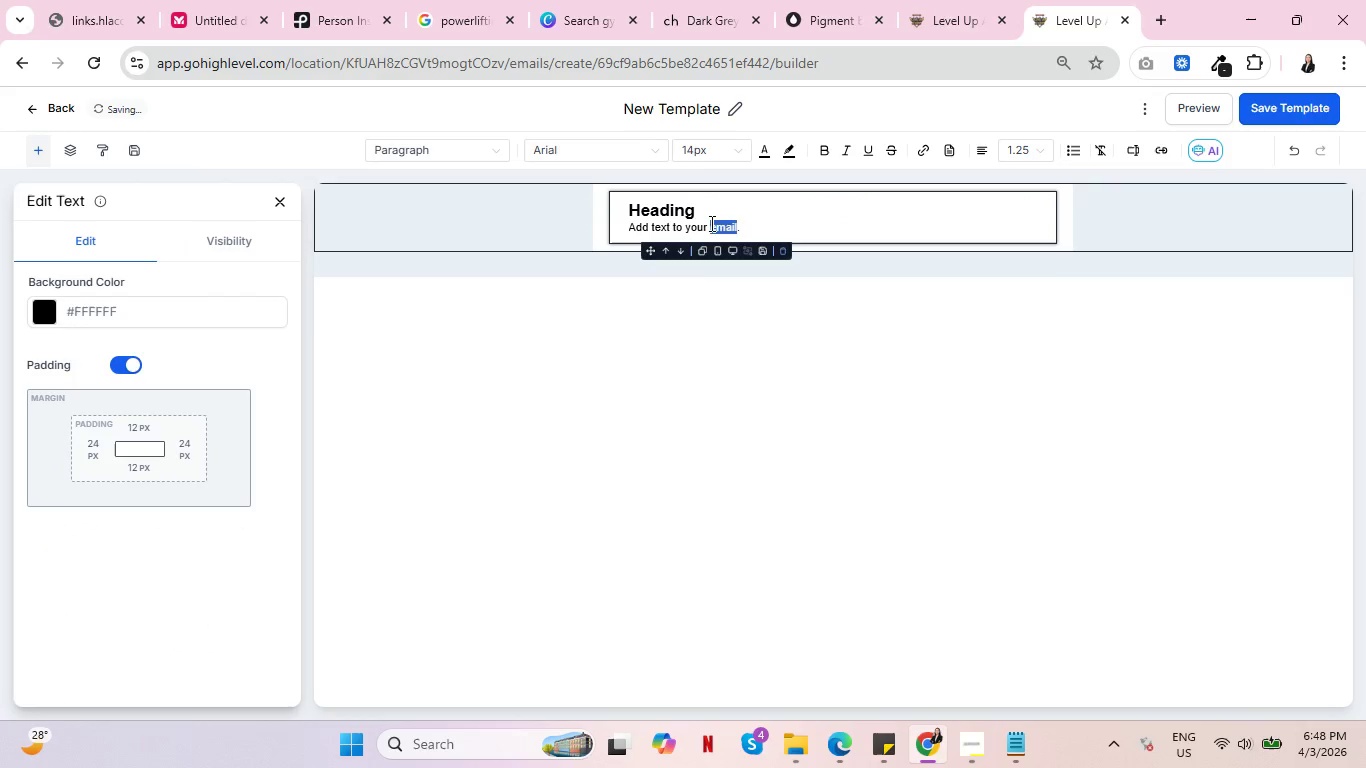 
left_click([710, 223])
 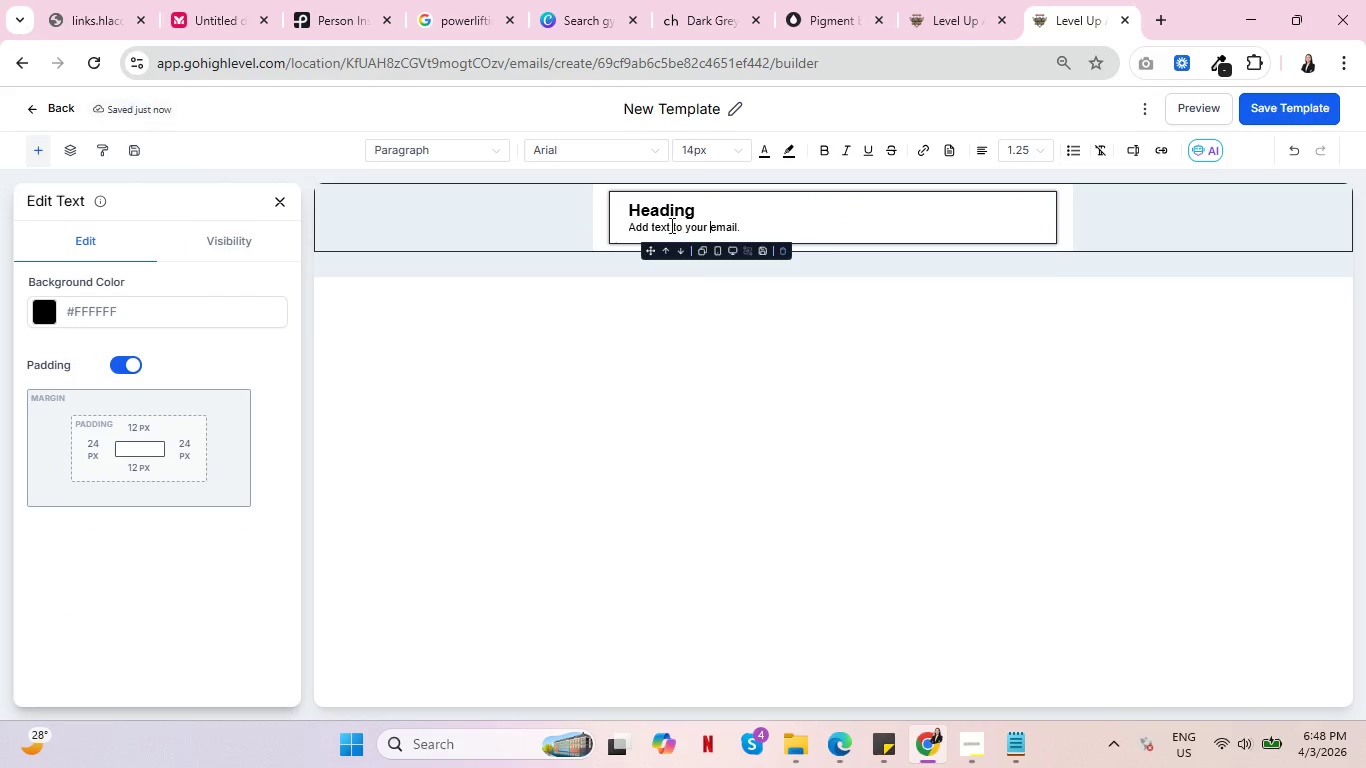 
double_click([670, 225])
 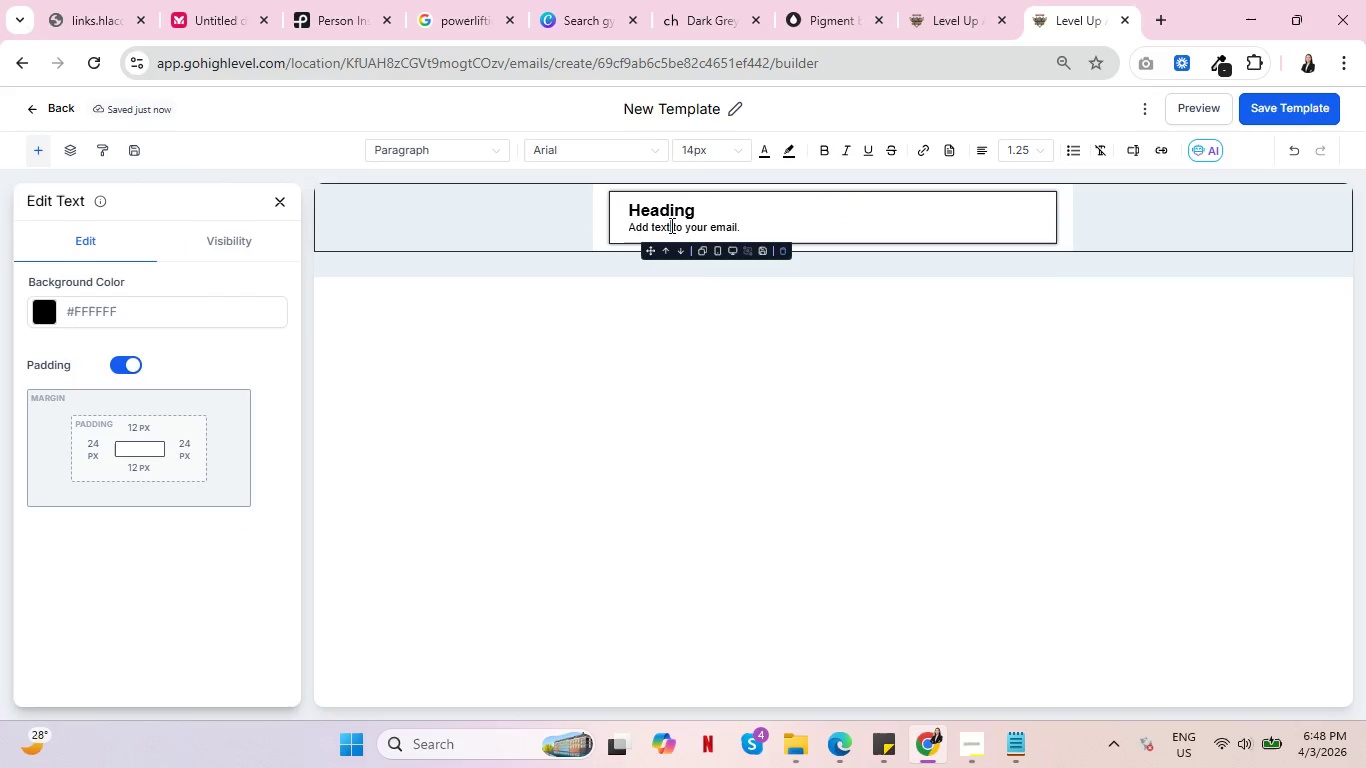 
triple_click([670, 225])
 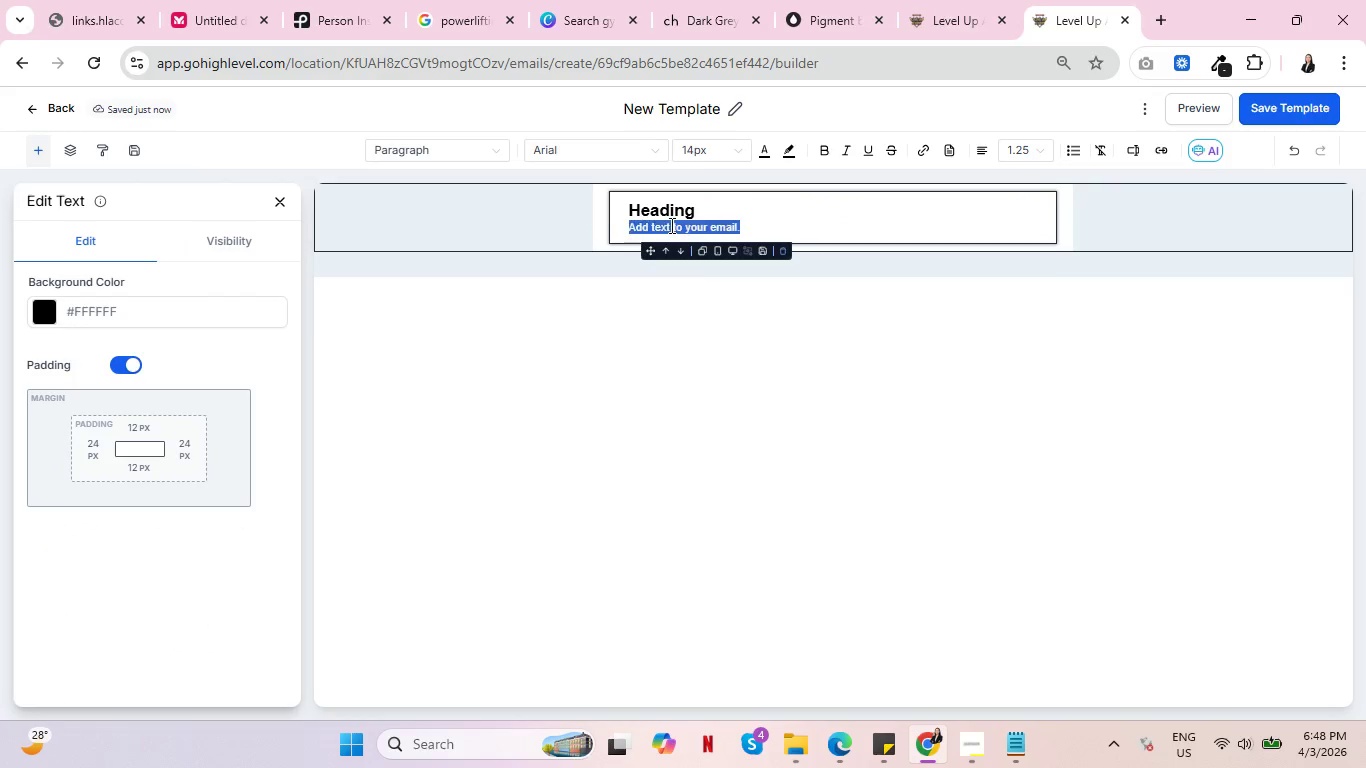 
triple_click([670, 225])
 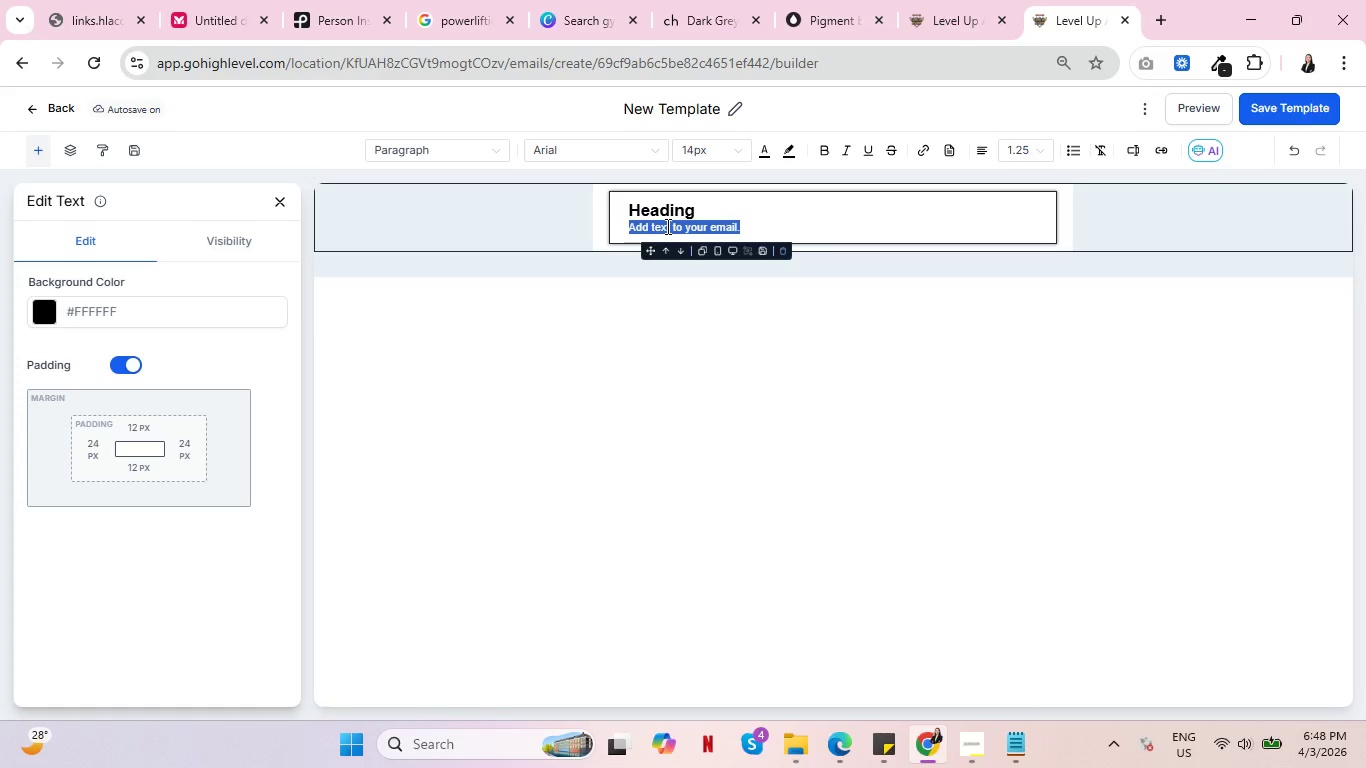 
double_click([663, 209])
 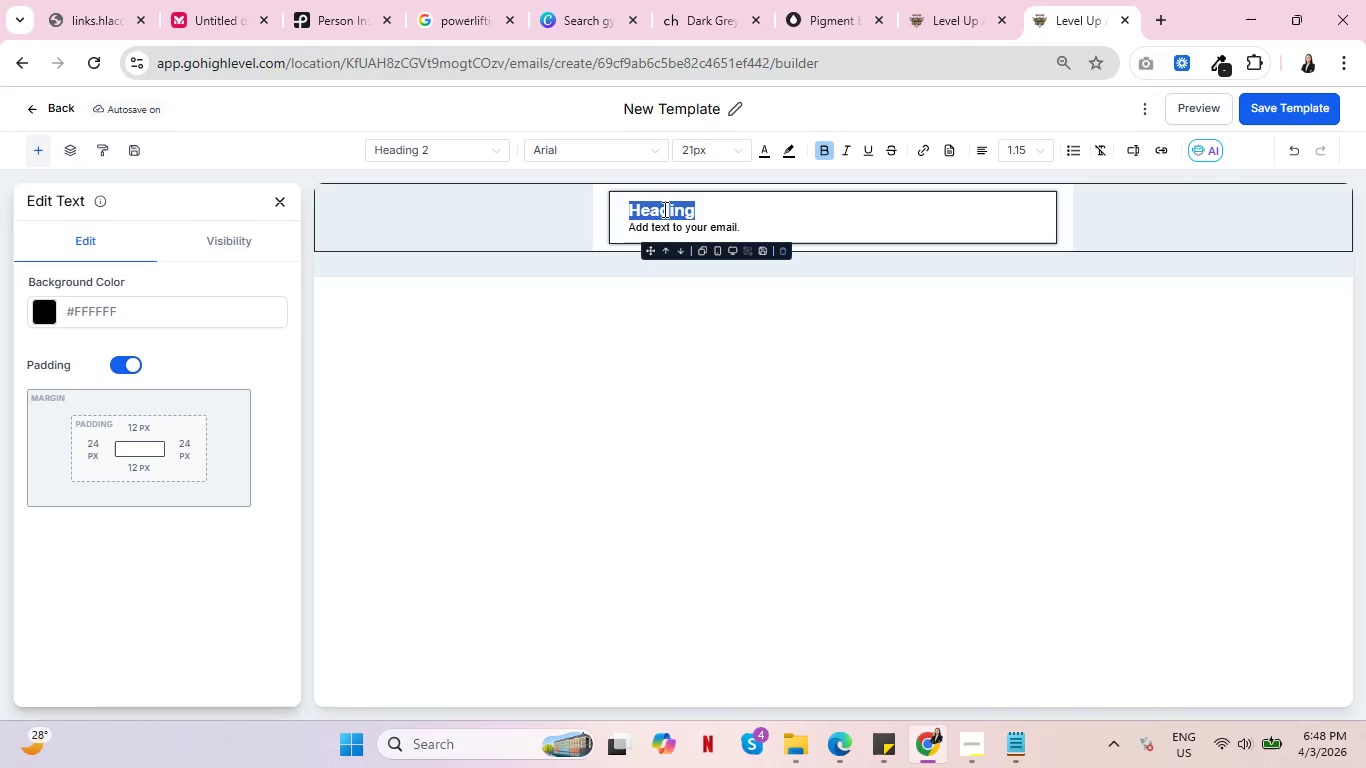 
type(You )
key(Backspace)
type(r bar is still hee)
key(Backspace)
type(re, )
 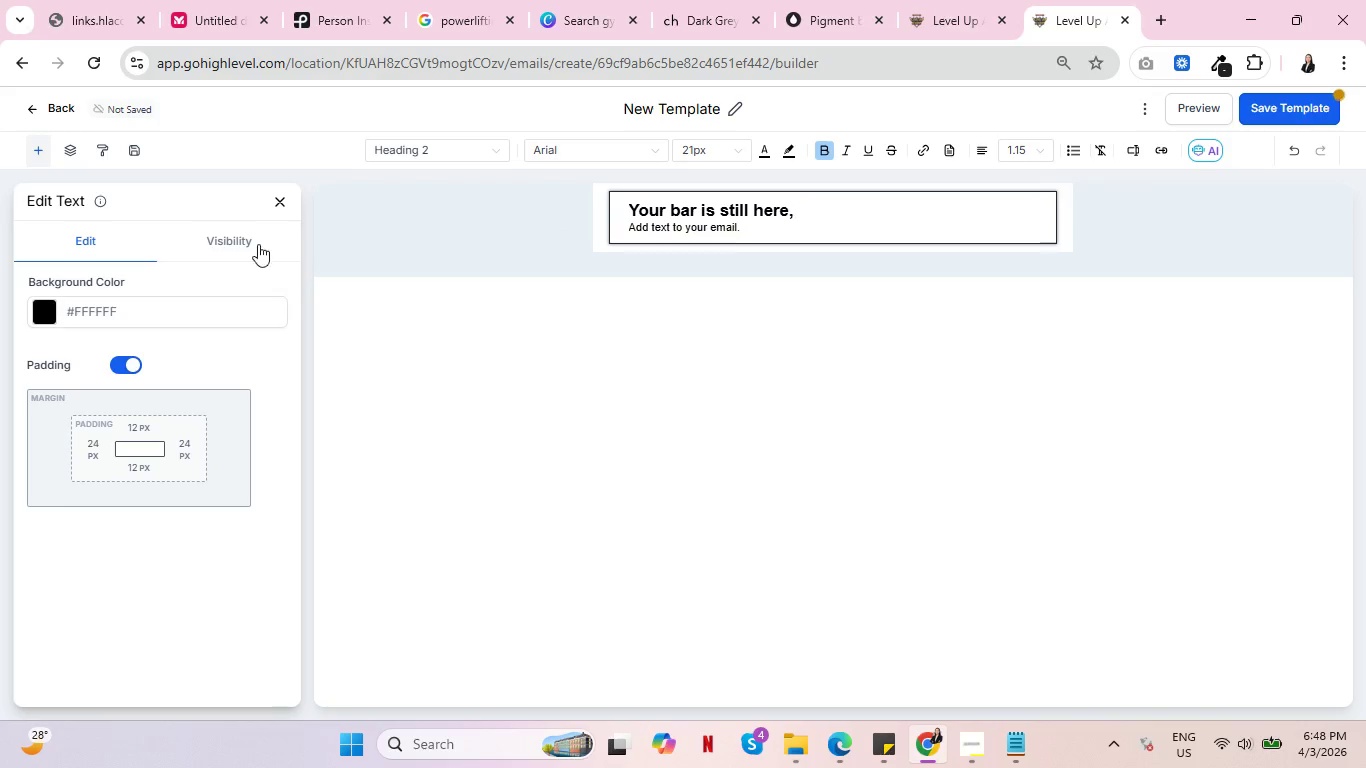 
left_click([277, 200])
 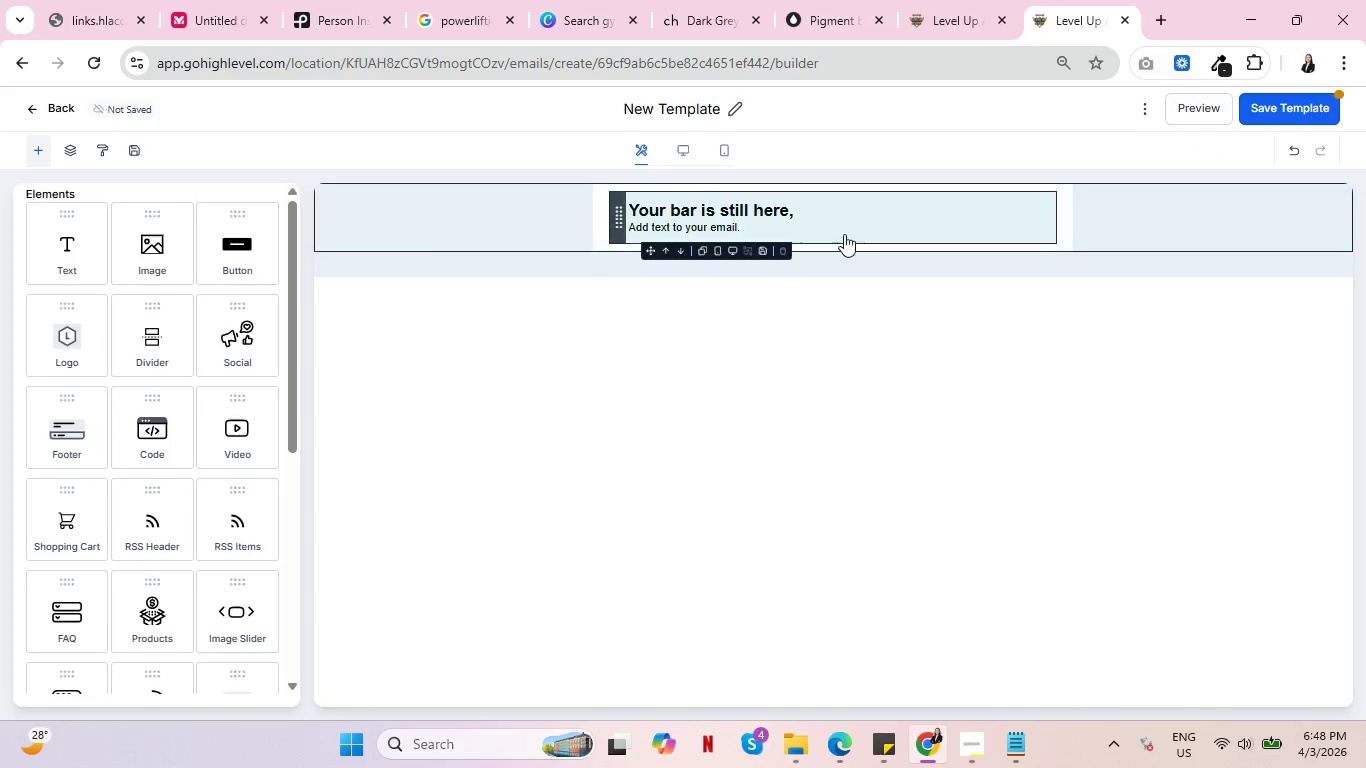 
left_click([821, 218])
 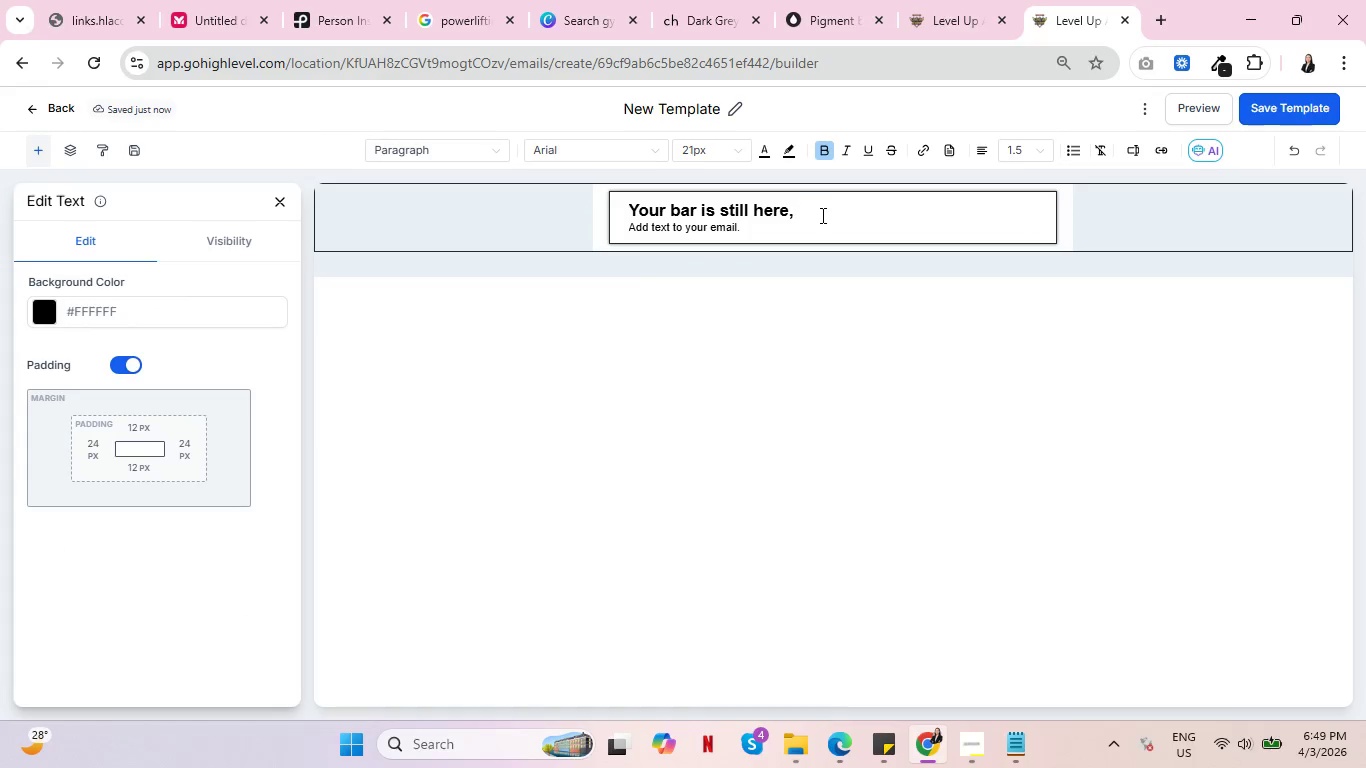 
wait(6.16)
 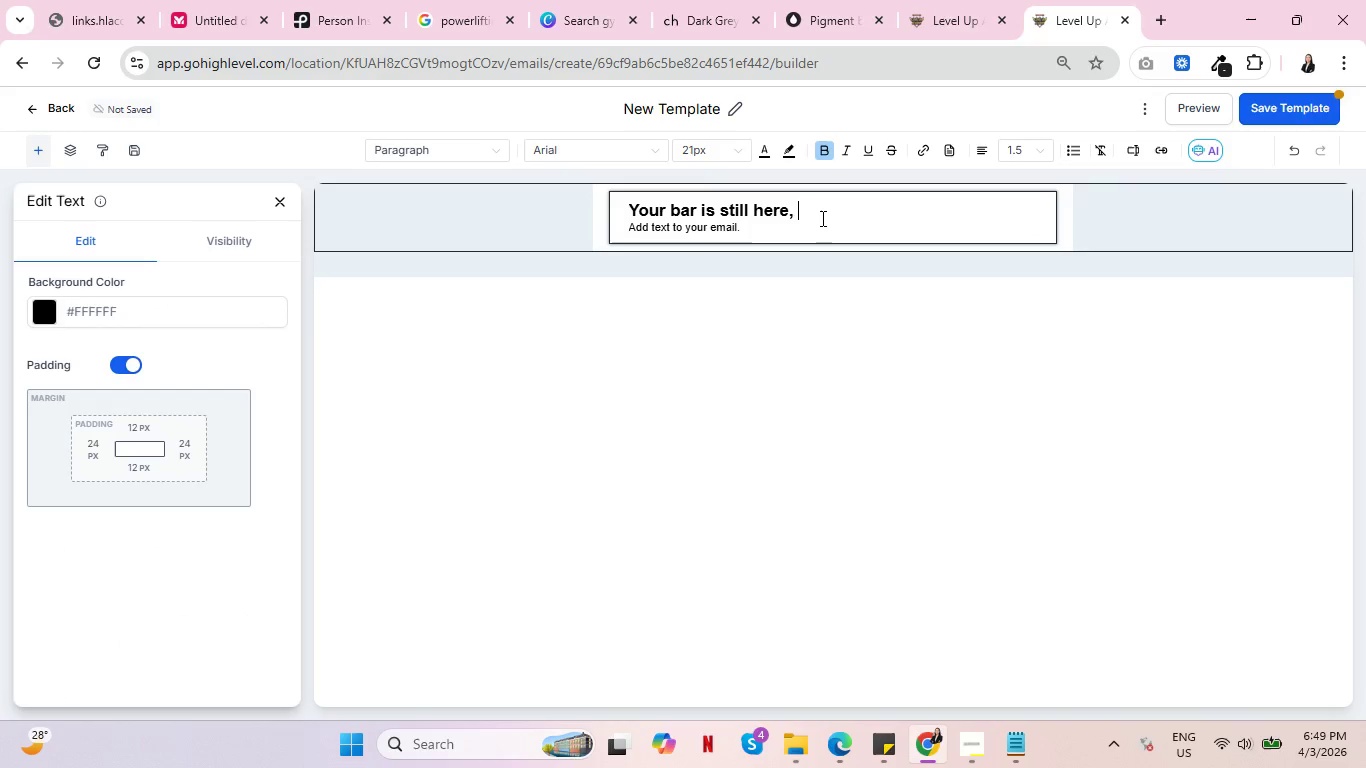 
left_click([220, 244])
 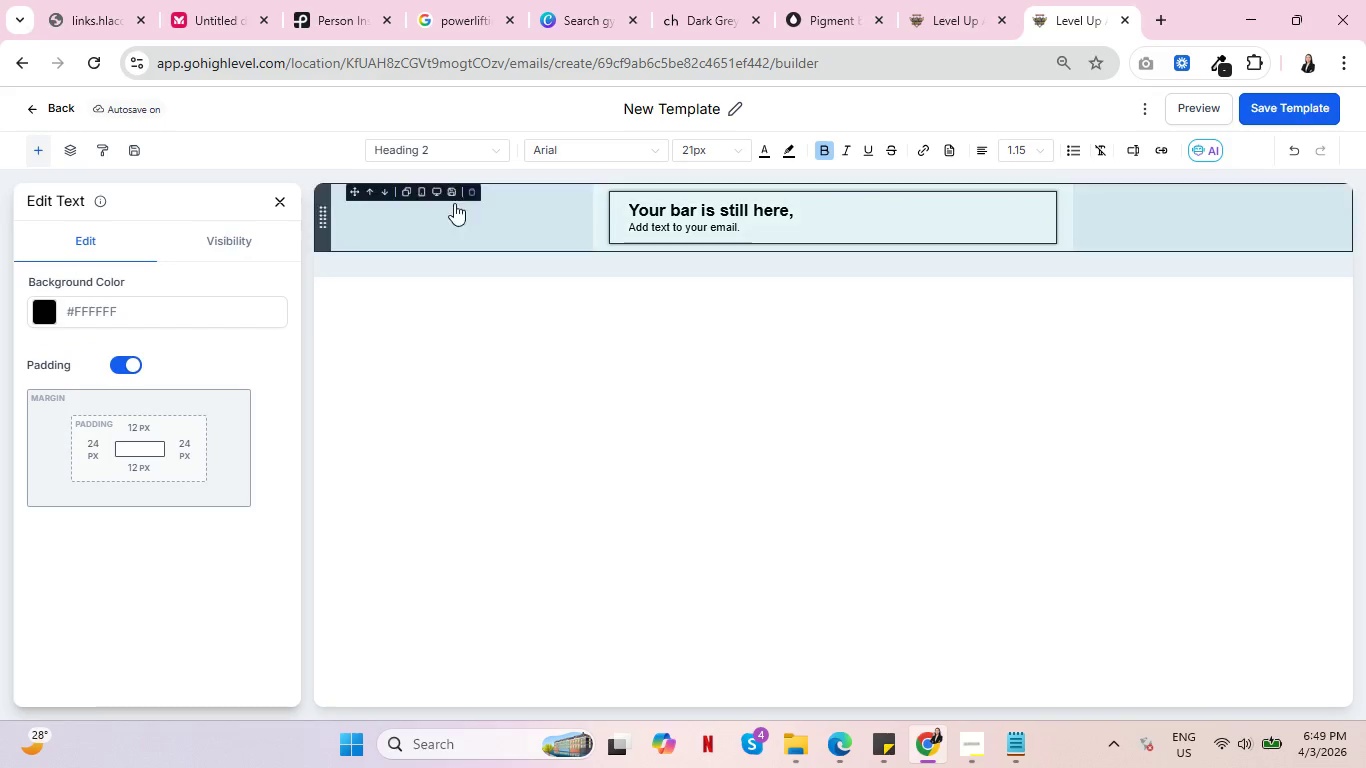 
mouse_move([918, 150])
 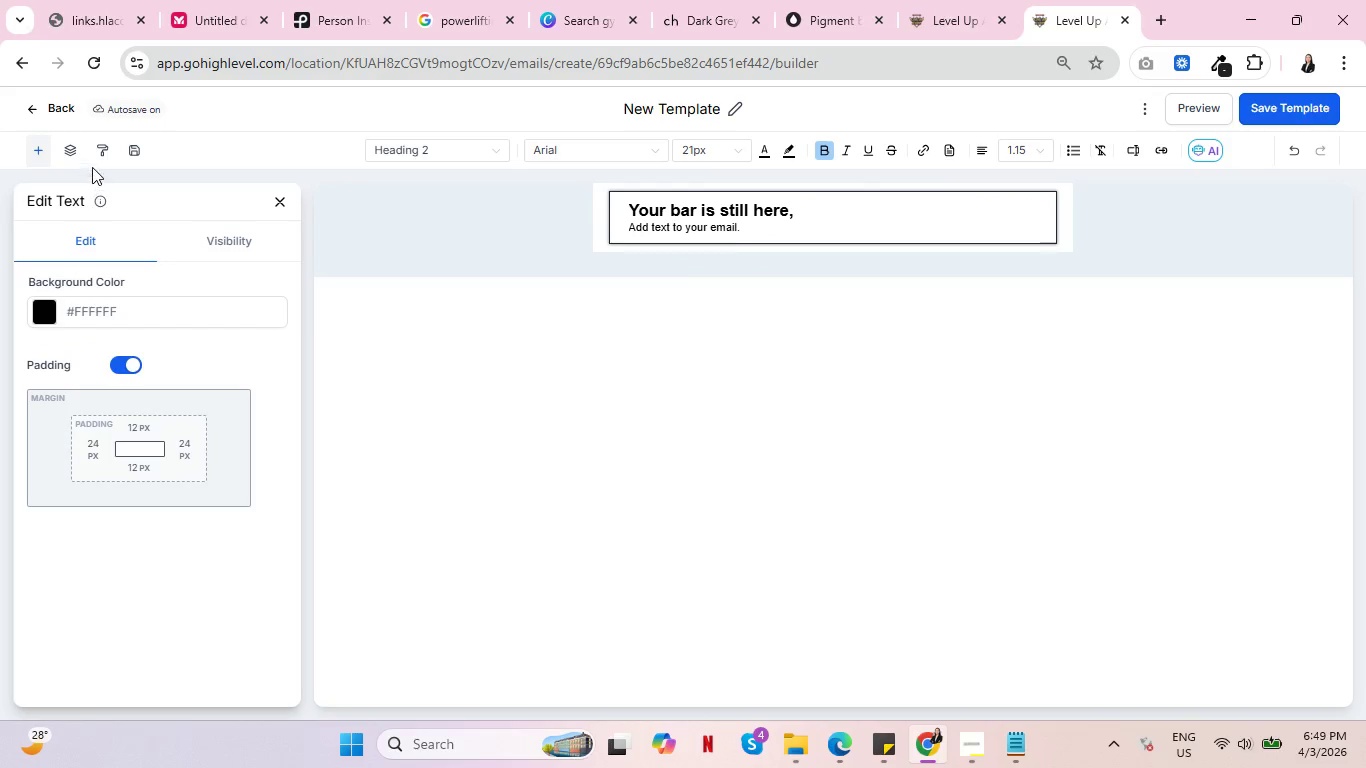 
left_click([37, 147])
 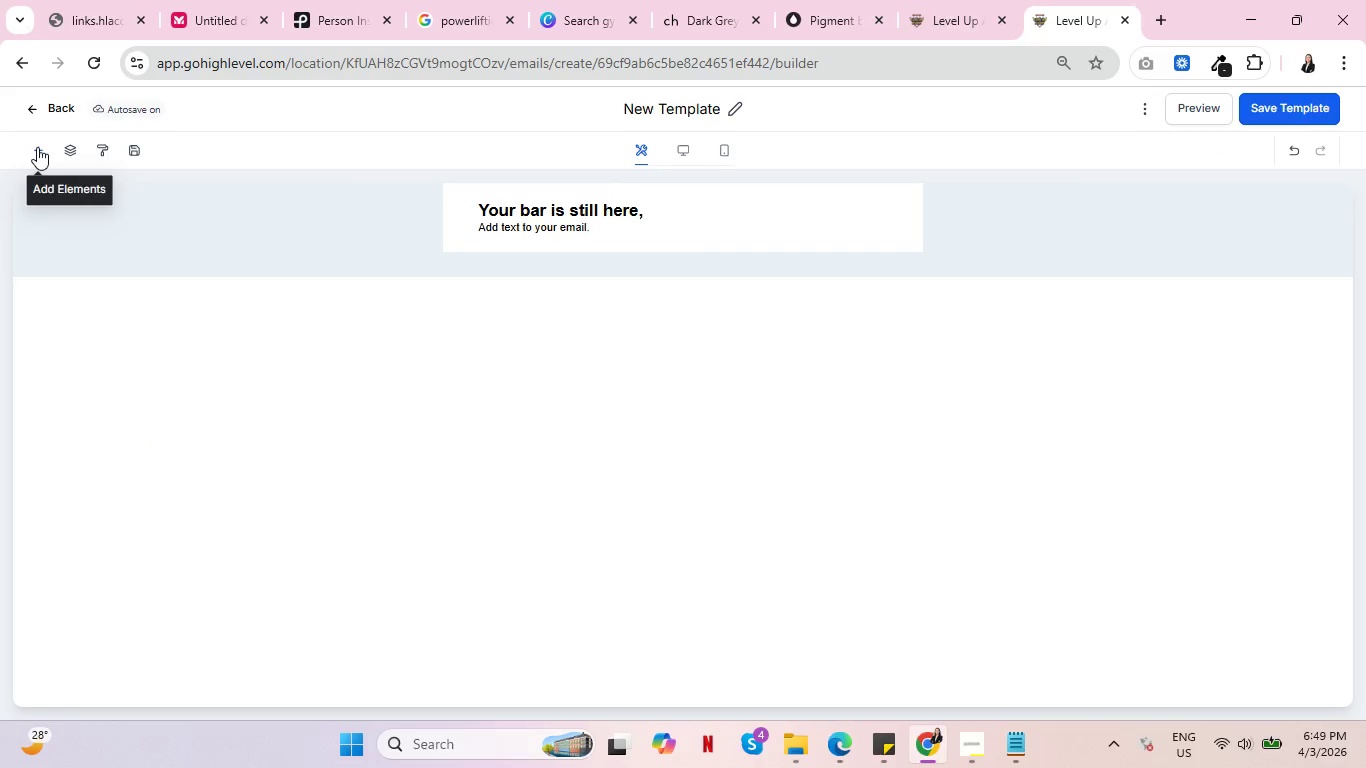 
left_click([37, 147])
 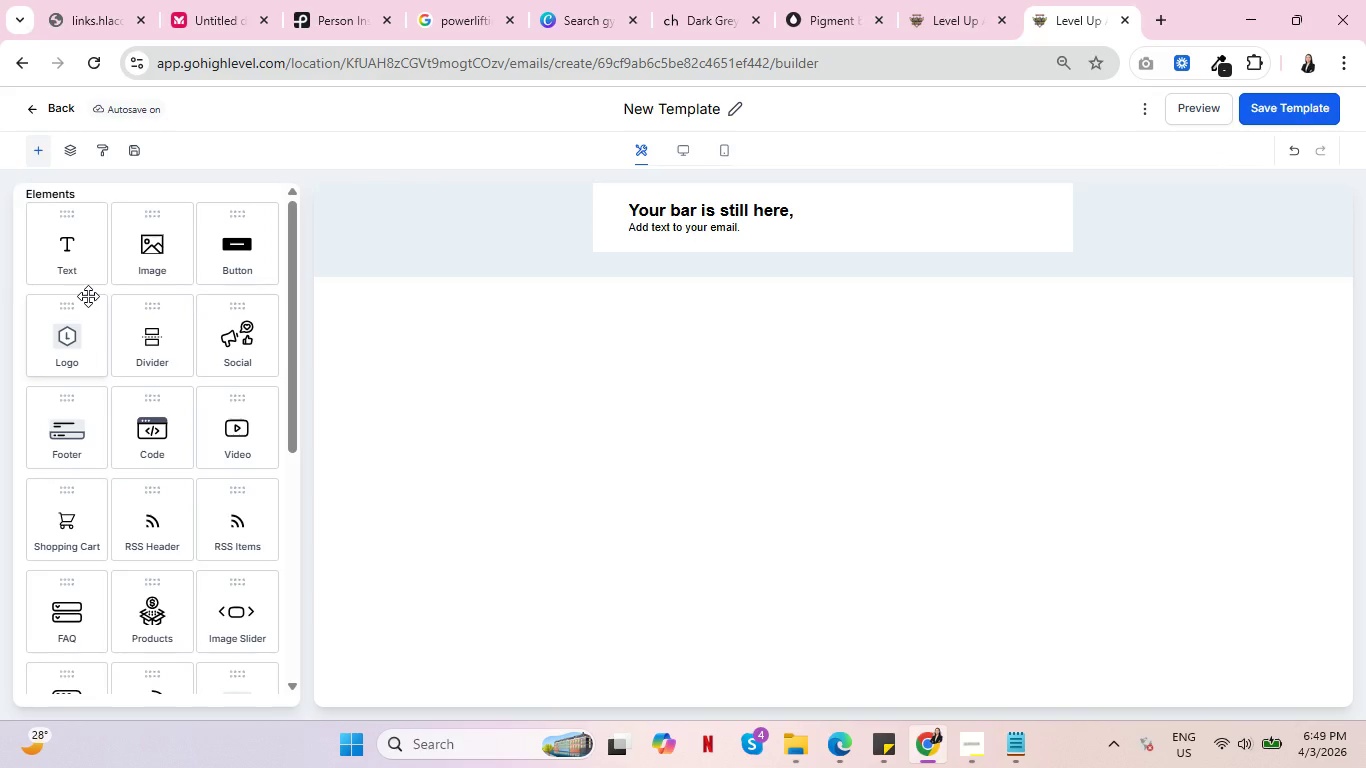 
left_click([932, 14])
 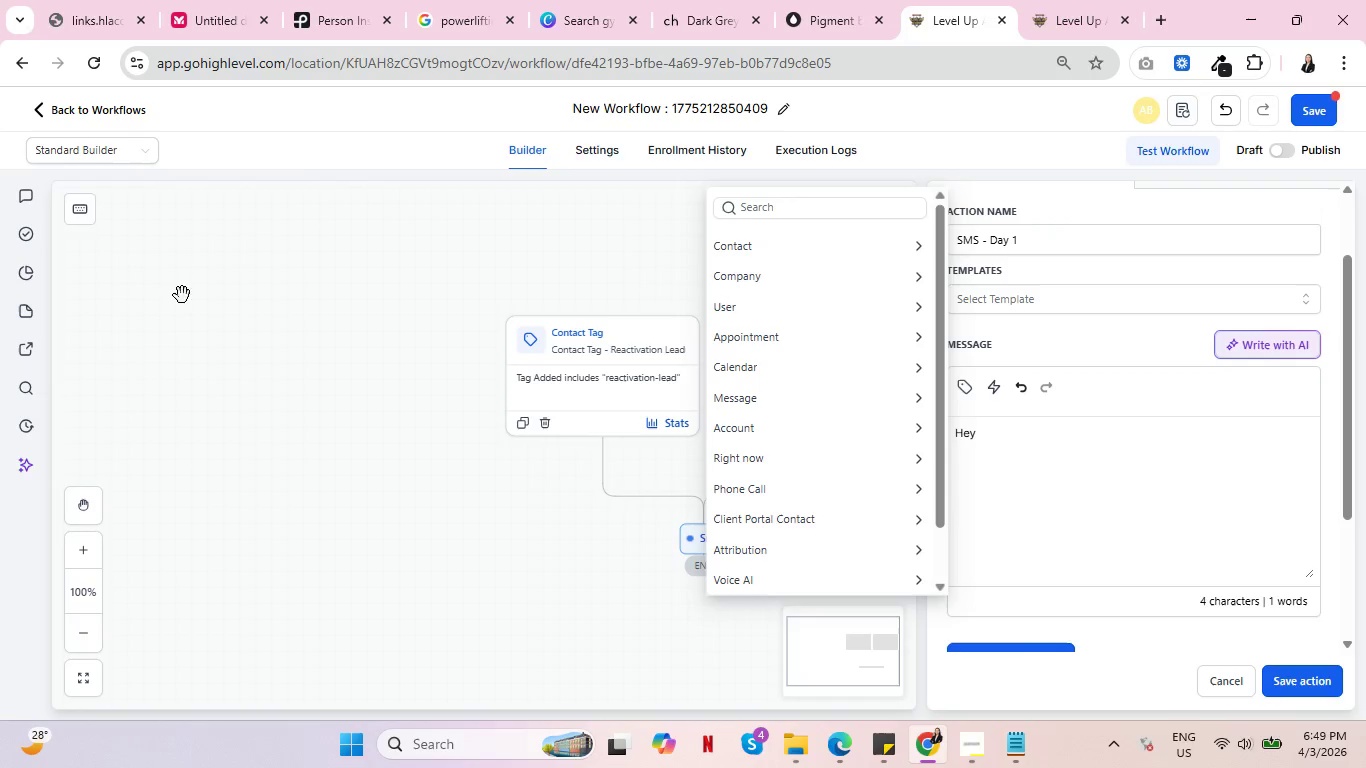 
left_click([72, 108])
 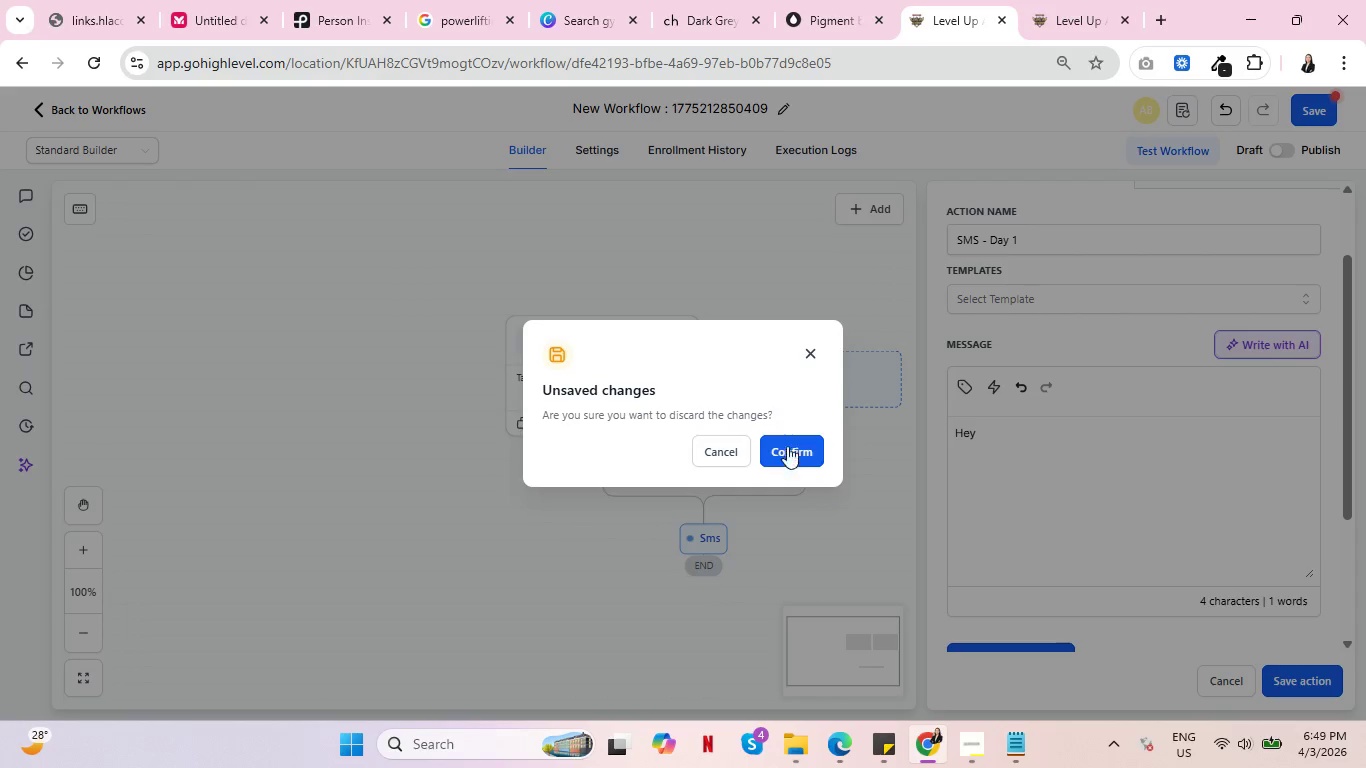 
left_click([790, 457])
 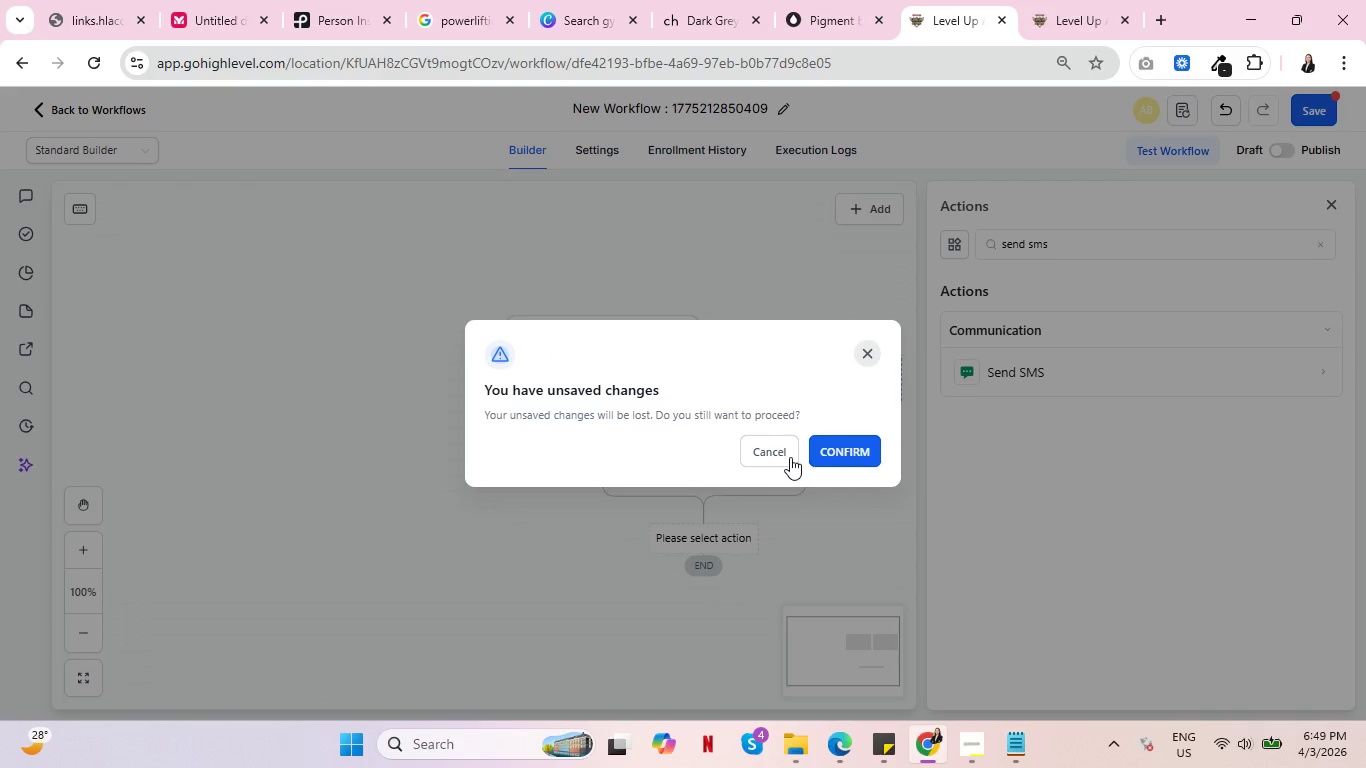 
left_click([824, 451])
 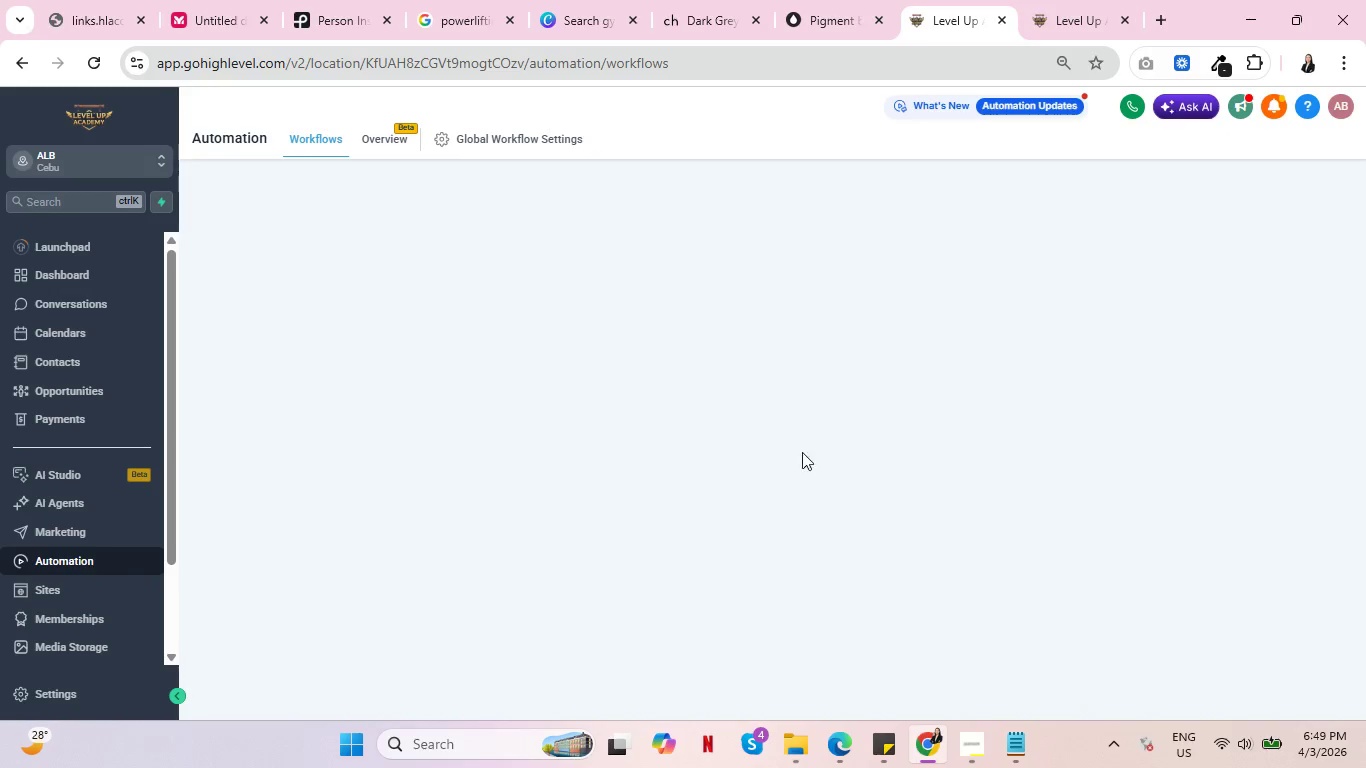 
left_click([61, 521])
 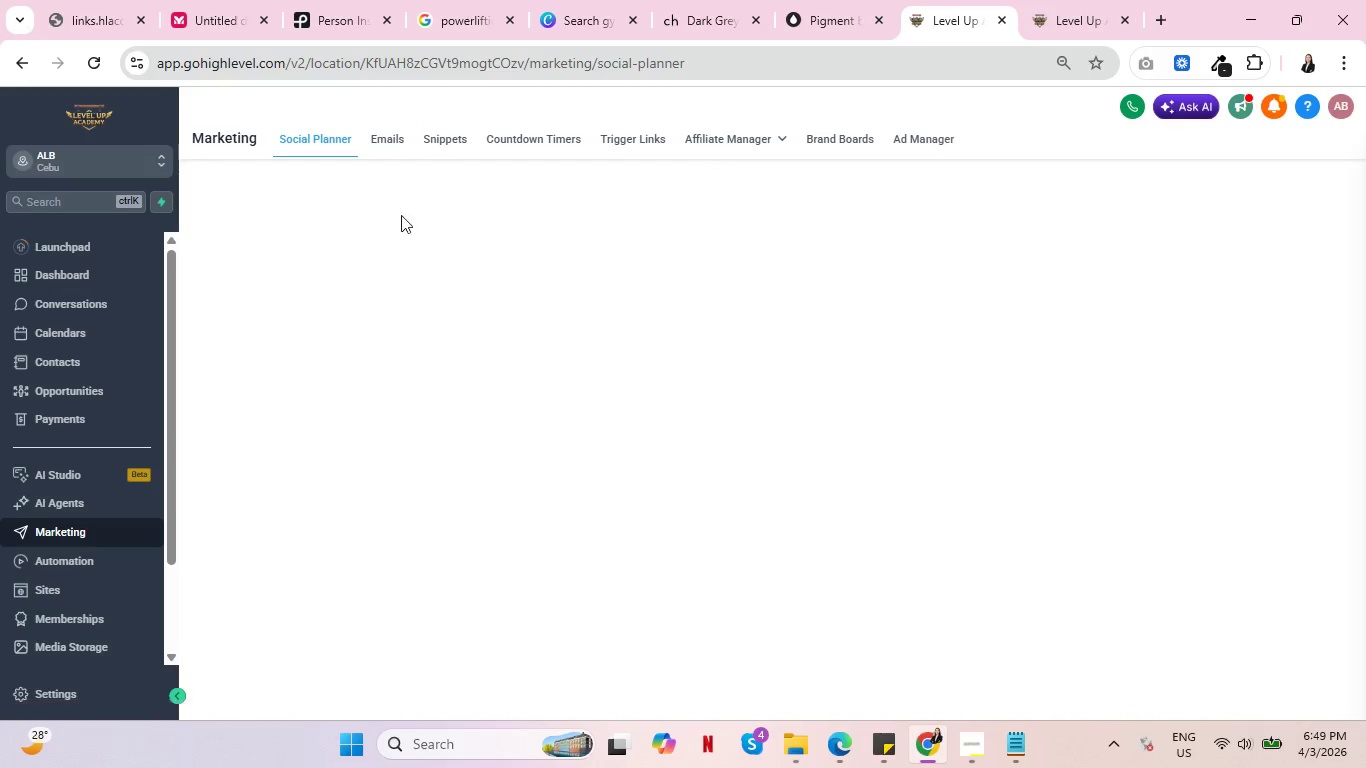 
left_click([388, 146])
 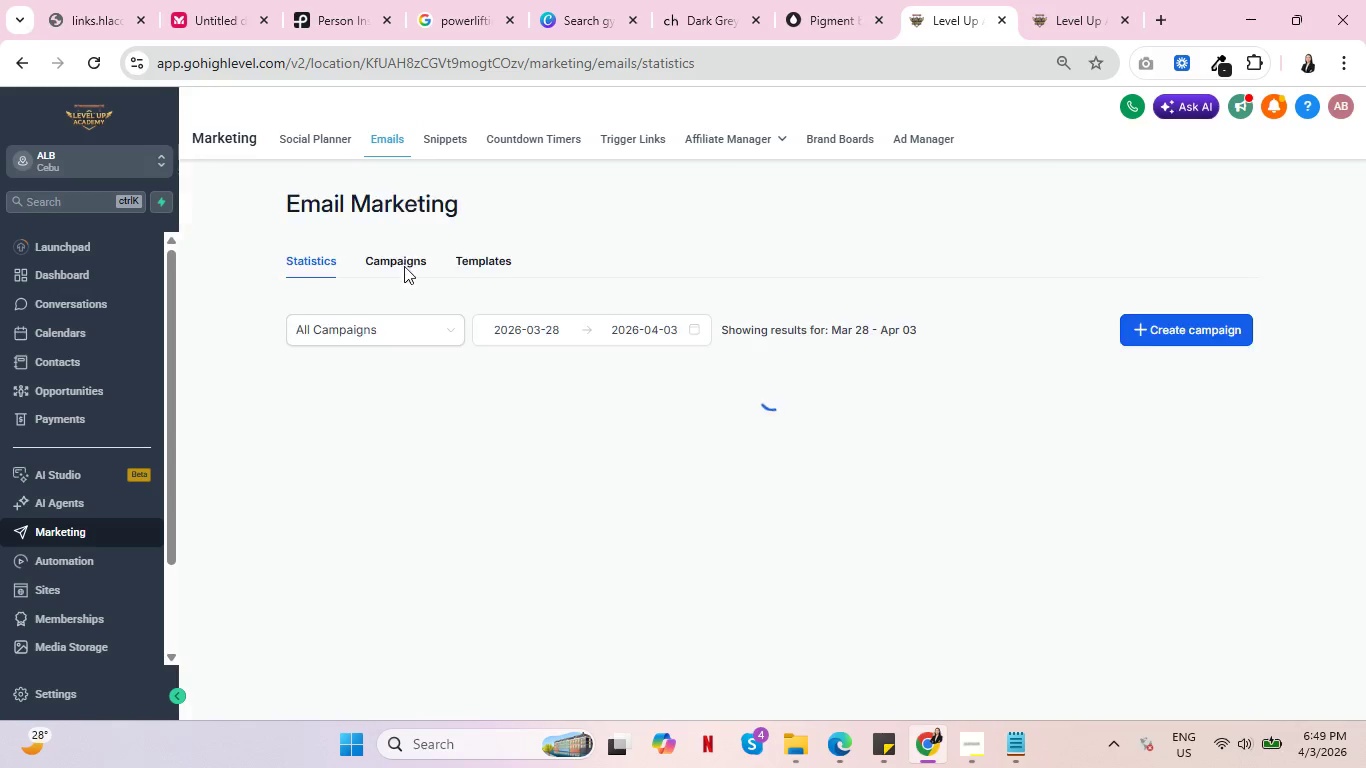 
left_click([469, 261])
 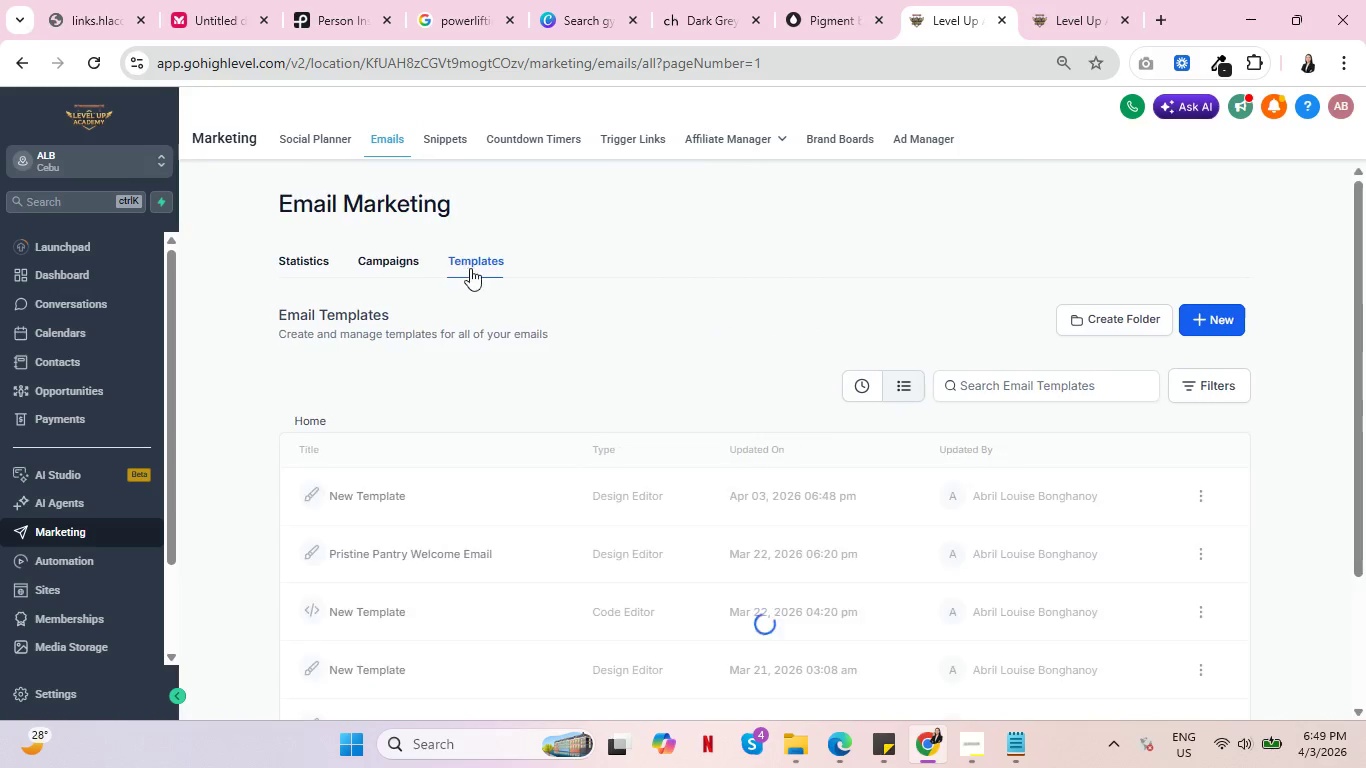 
scroll: coordinate [966, 412], scroll_direction: down, amount: 2.0
 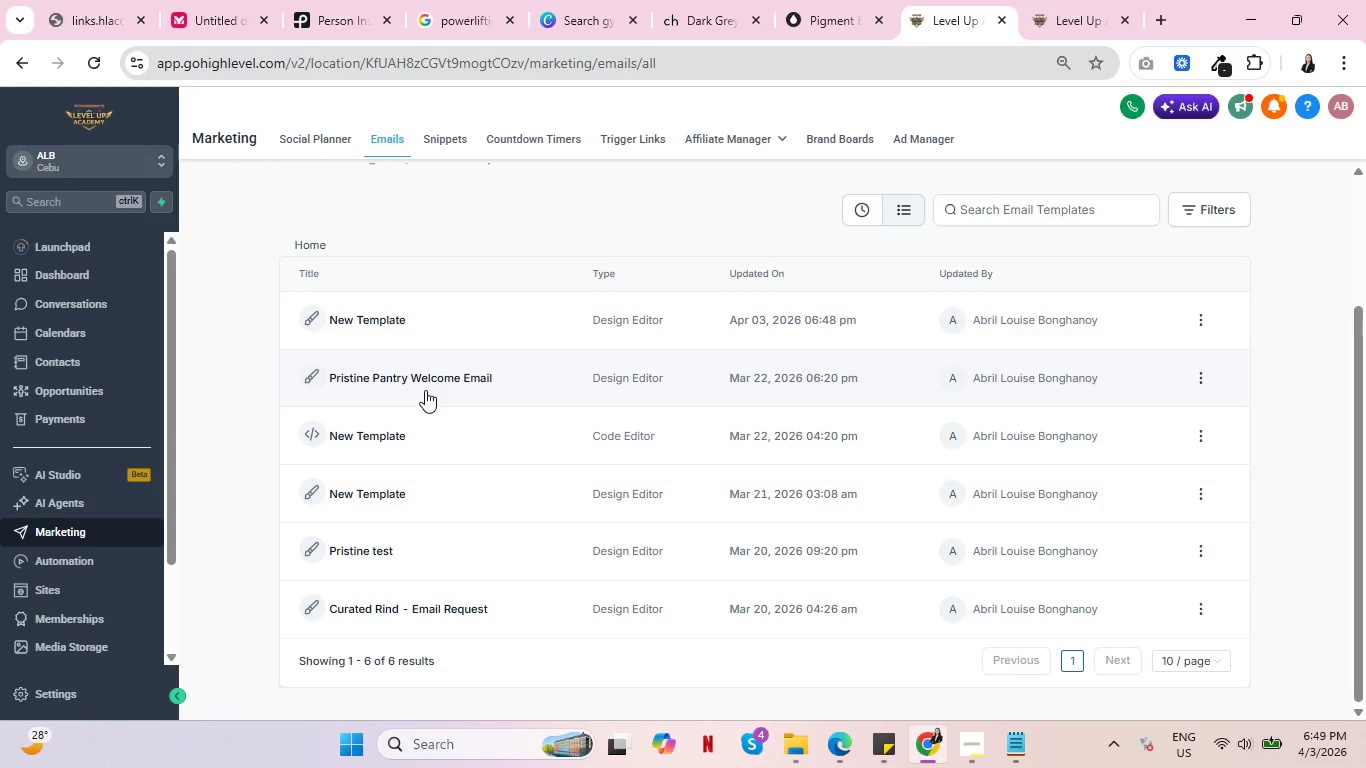 
left_click([442, 372])
 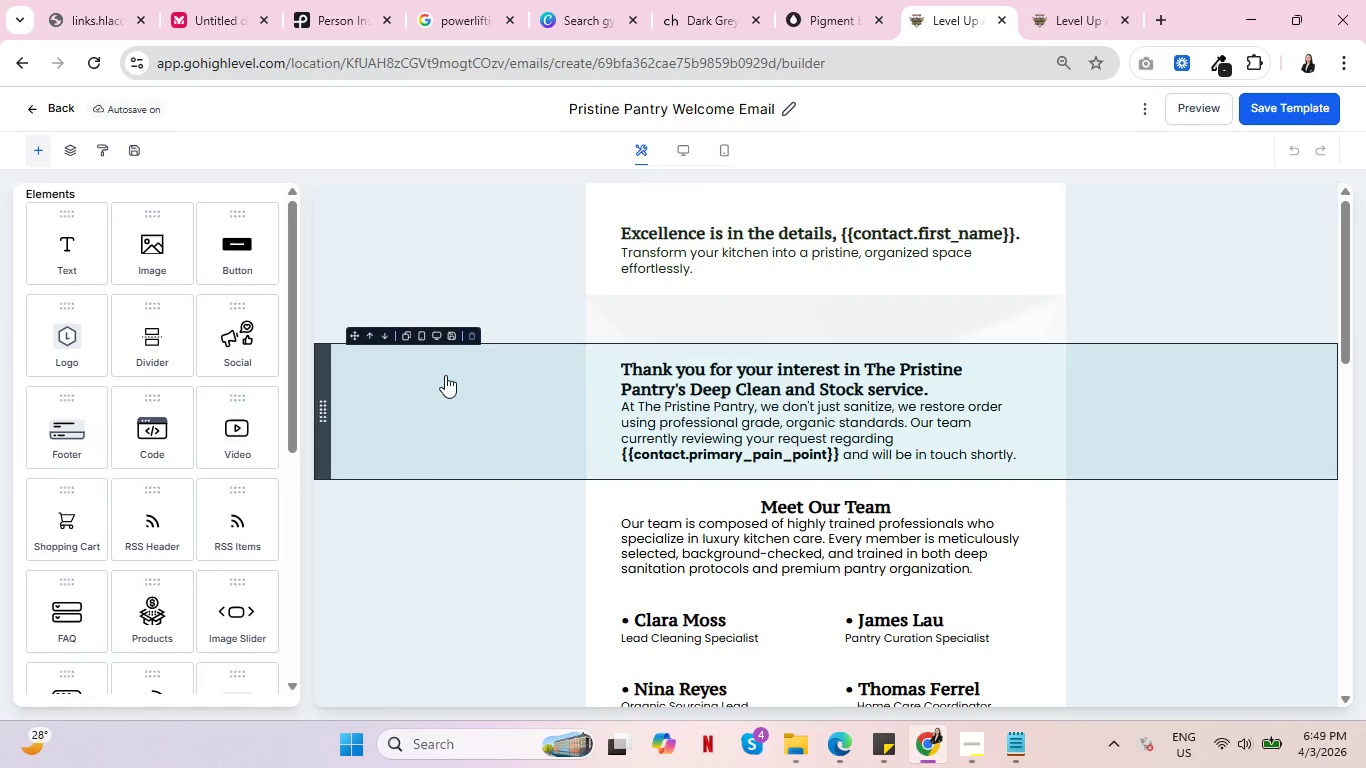 
wait(11.81)
 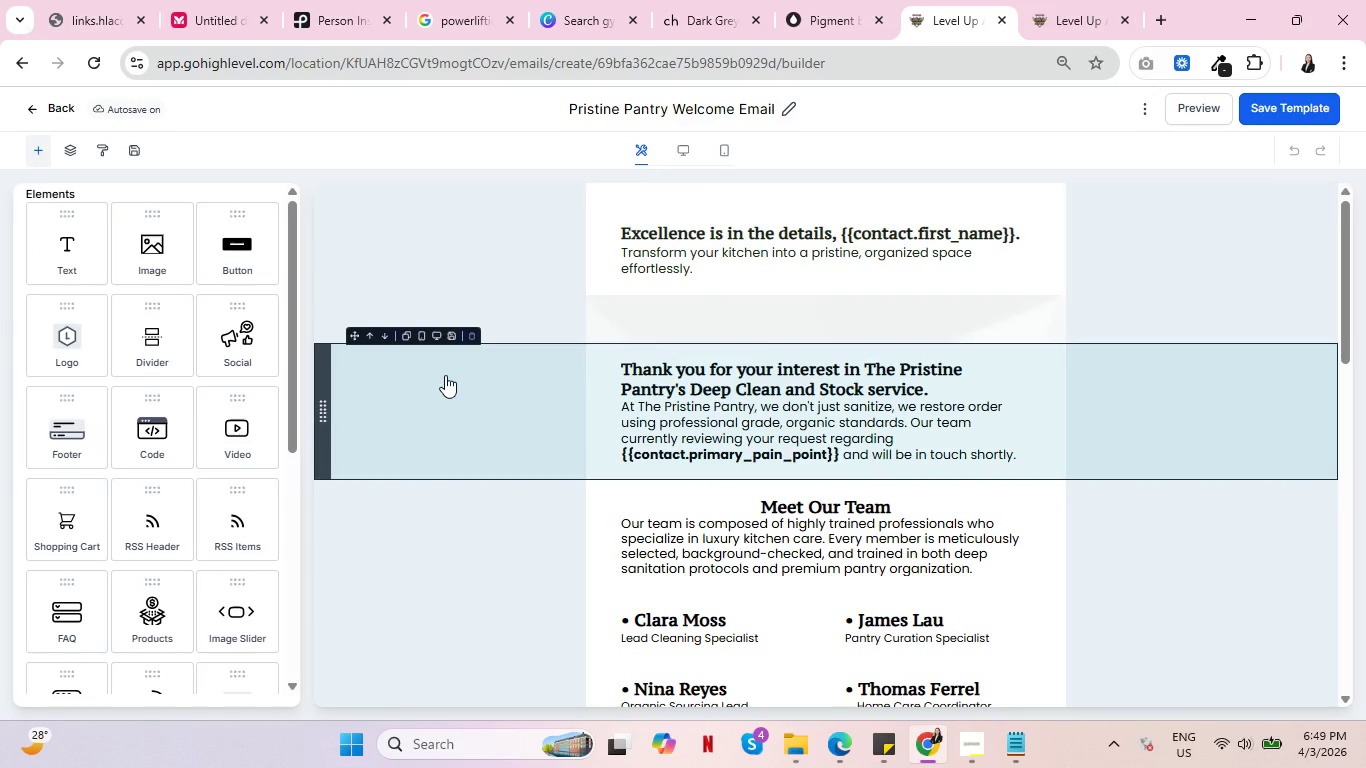 
scroll: coordinate [183, 474], scroll_direction: up, amount: 6.0
 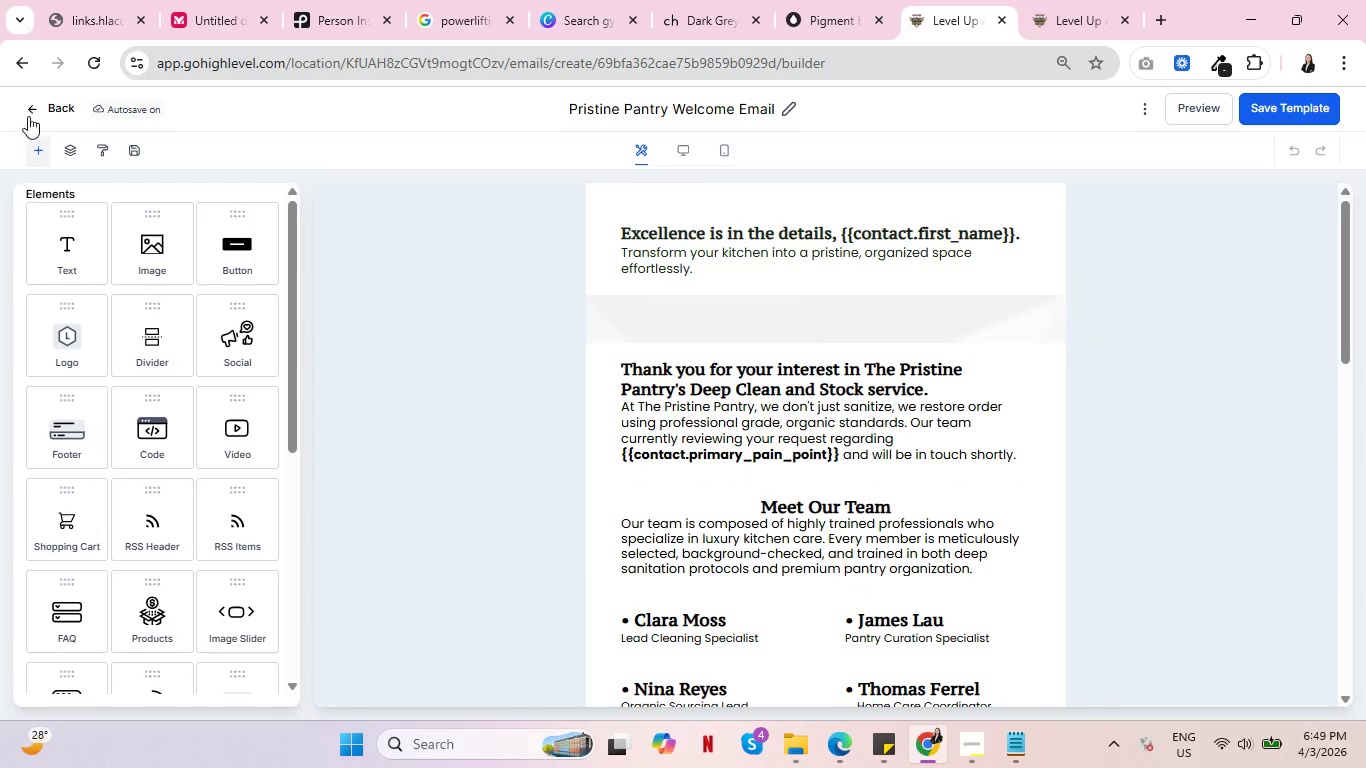 
left_click([30, 110])
 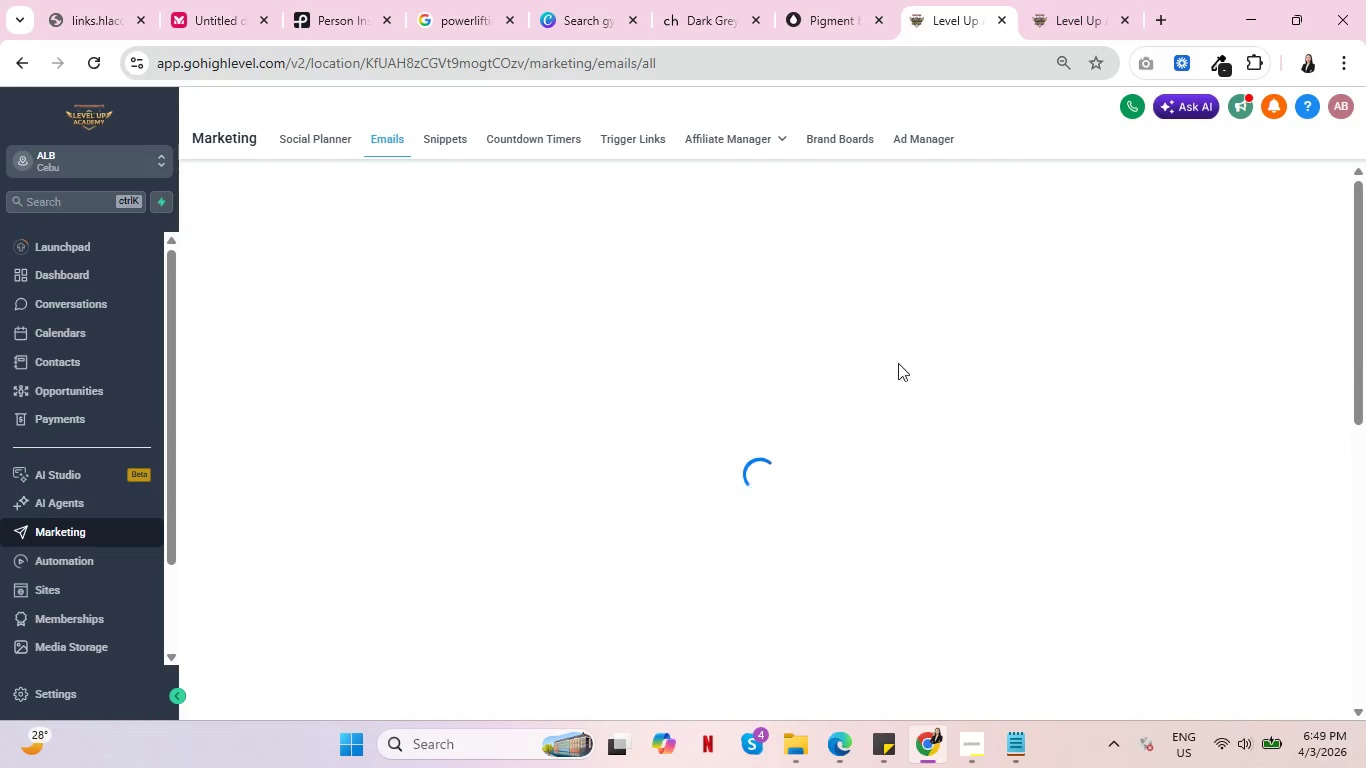 
left_click([1079, 0])
 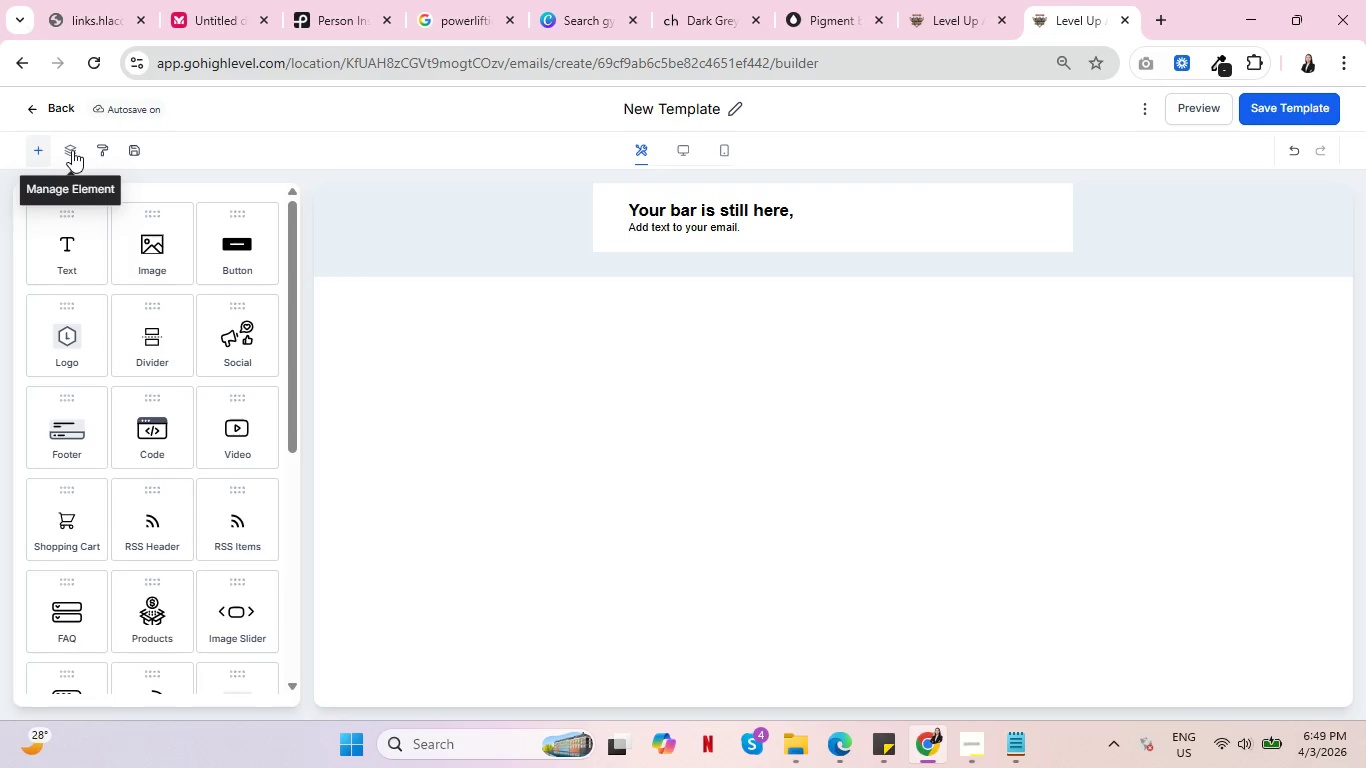 
scroll: coordinate [98, 466], scroll_direction: down, amount: 3.0
 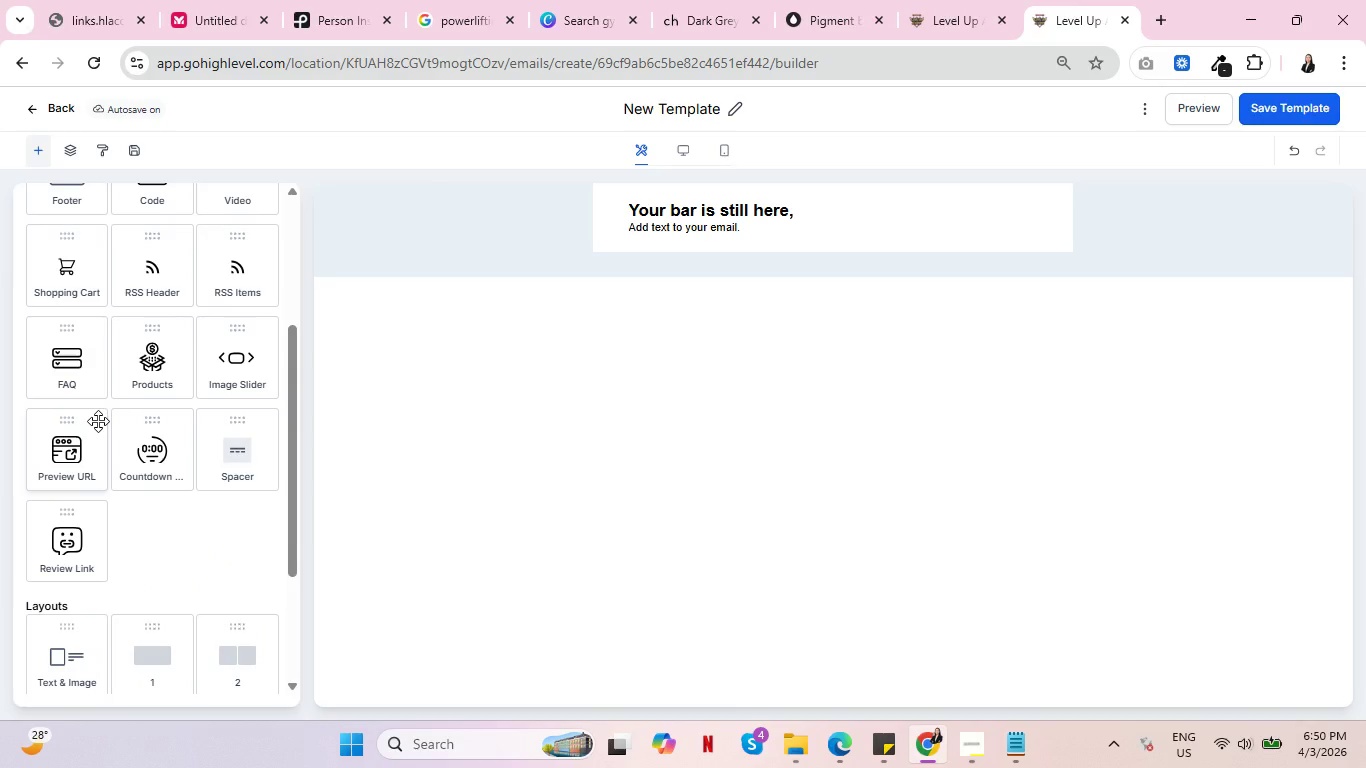 
scroll: coordinate [98, 429], scroll_direction: up, amount: 5.0
 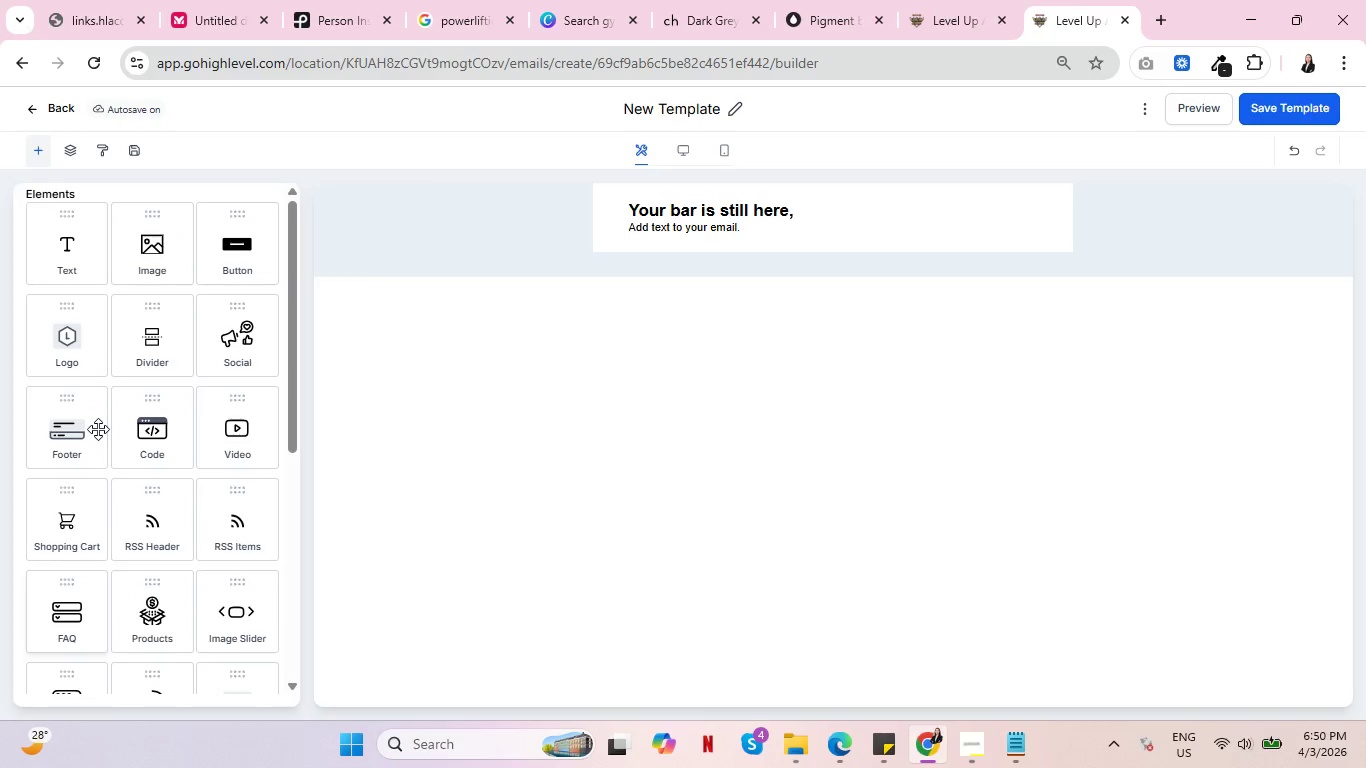 
scroll: coordinate [97, 440], scroll_direction: down, amount: 8.0
 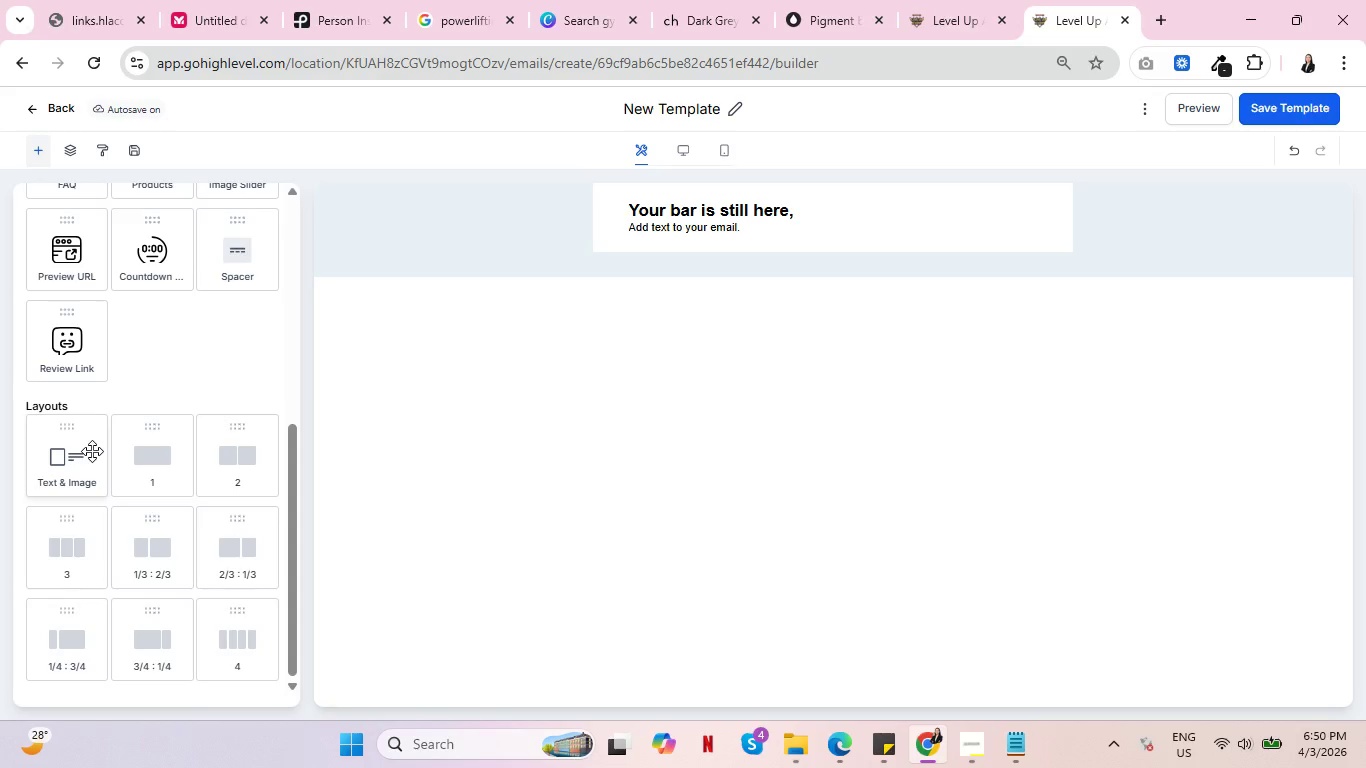 
key(Control+ControlLeft)
 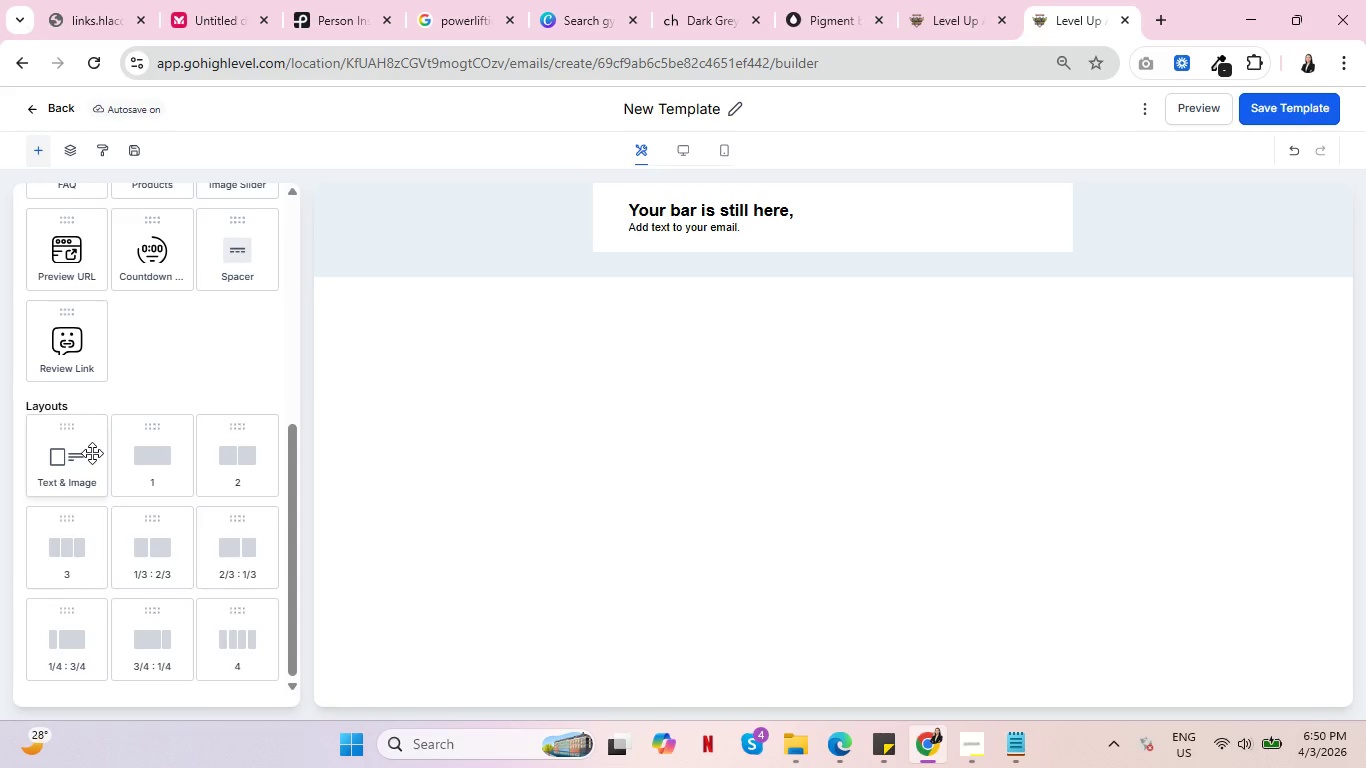 
key(Control+ControlLeft)
 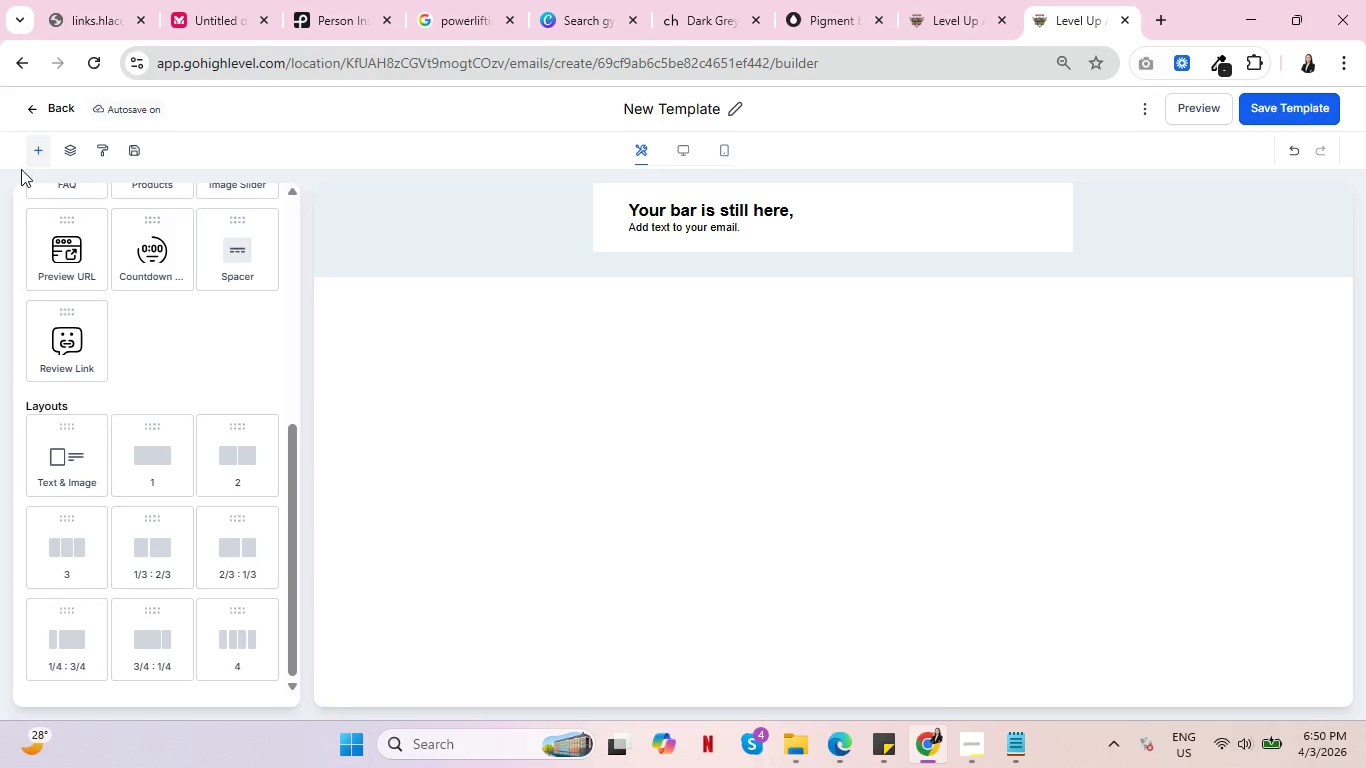 
left_click([33, 150])
 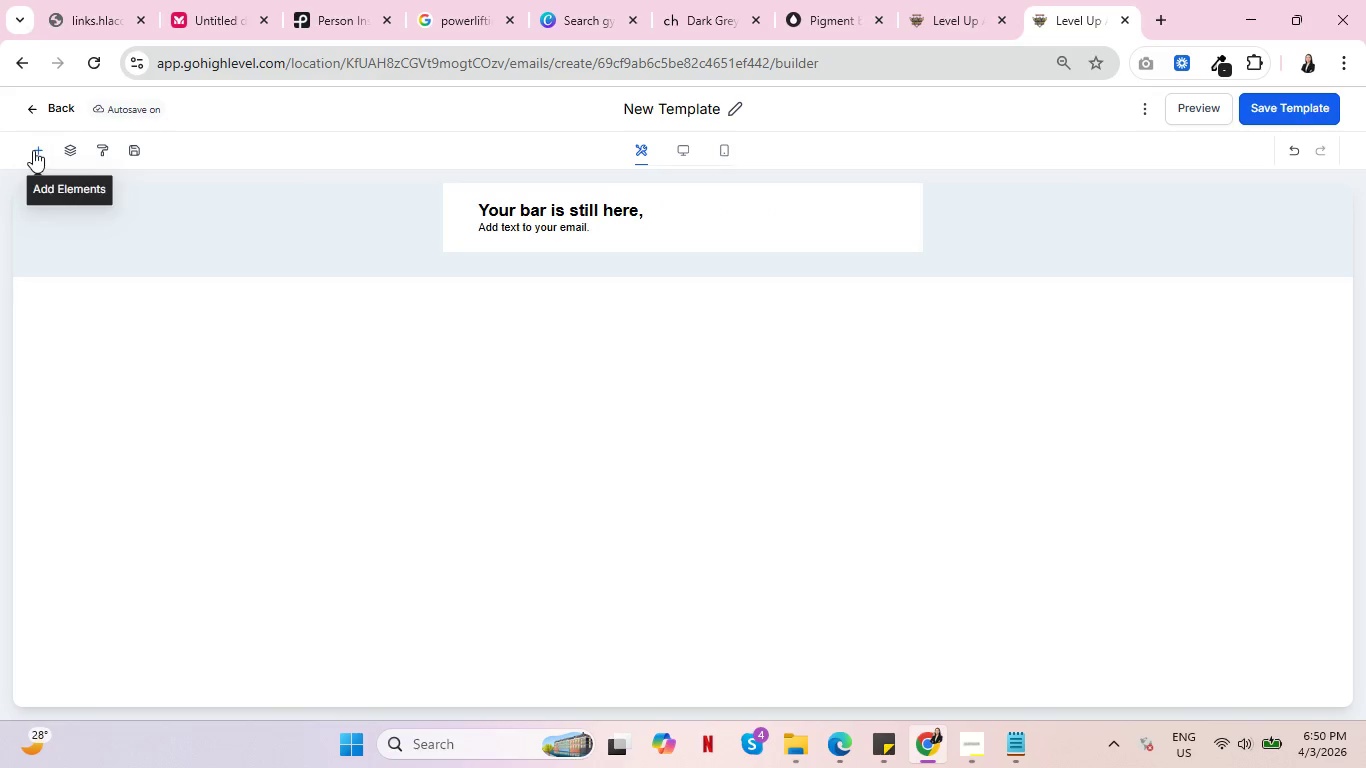 
left_click([33, 150])
 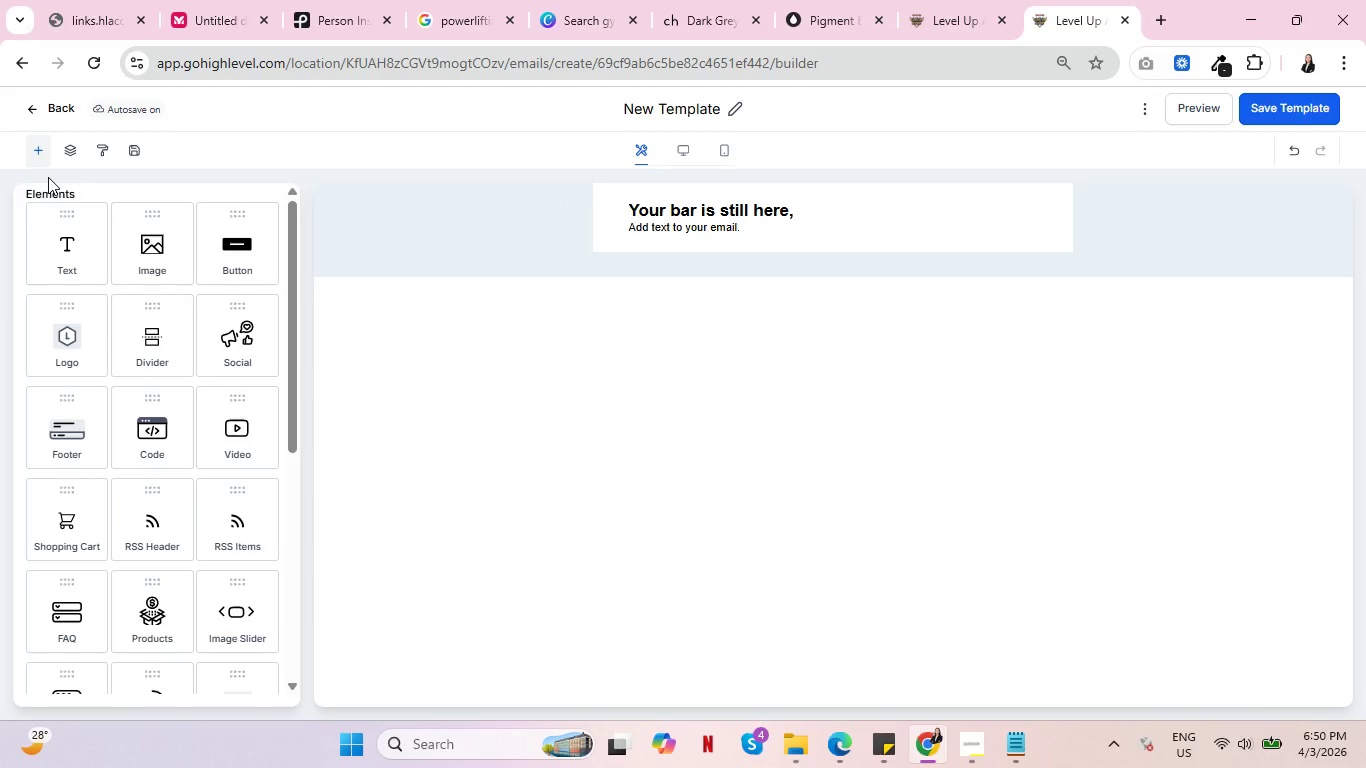 
left_click([989, 0])
 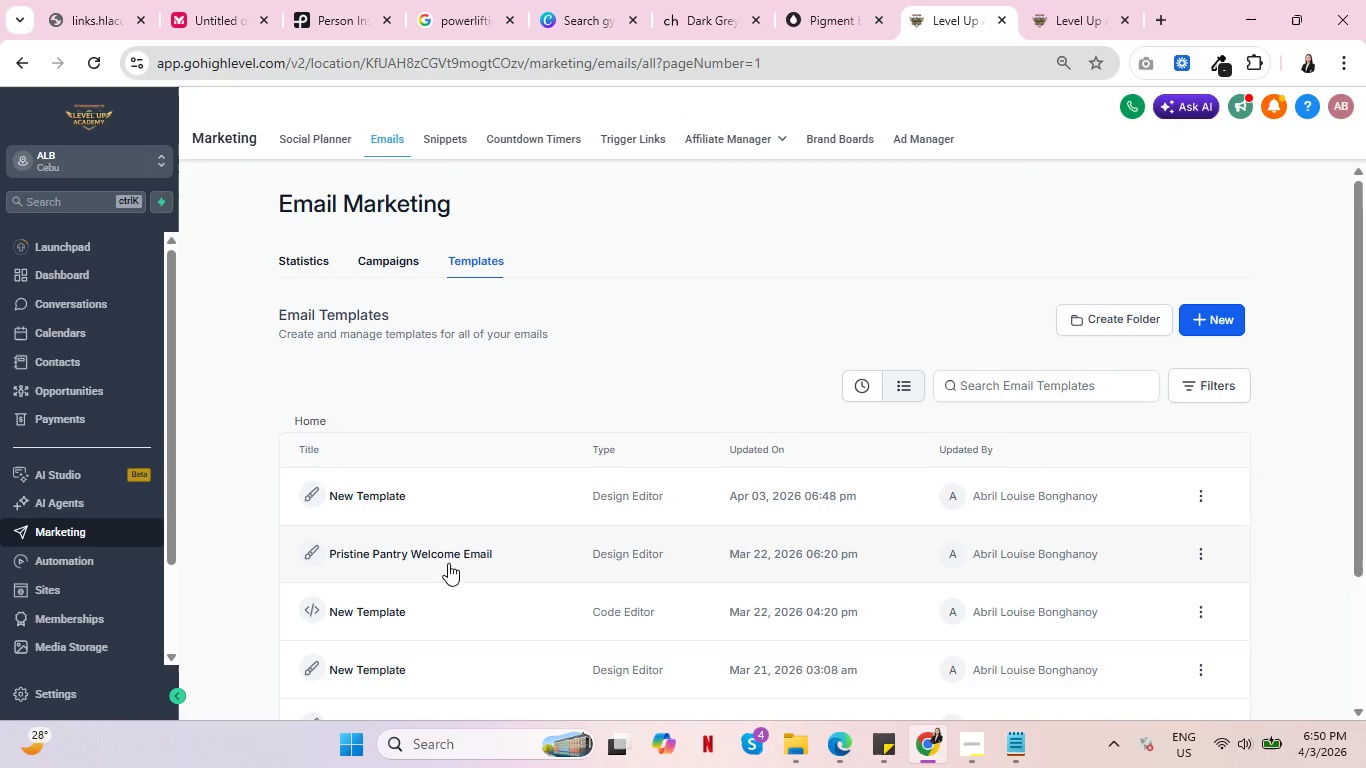 
left_click([440, 555])
 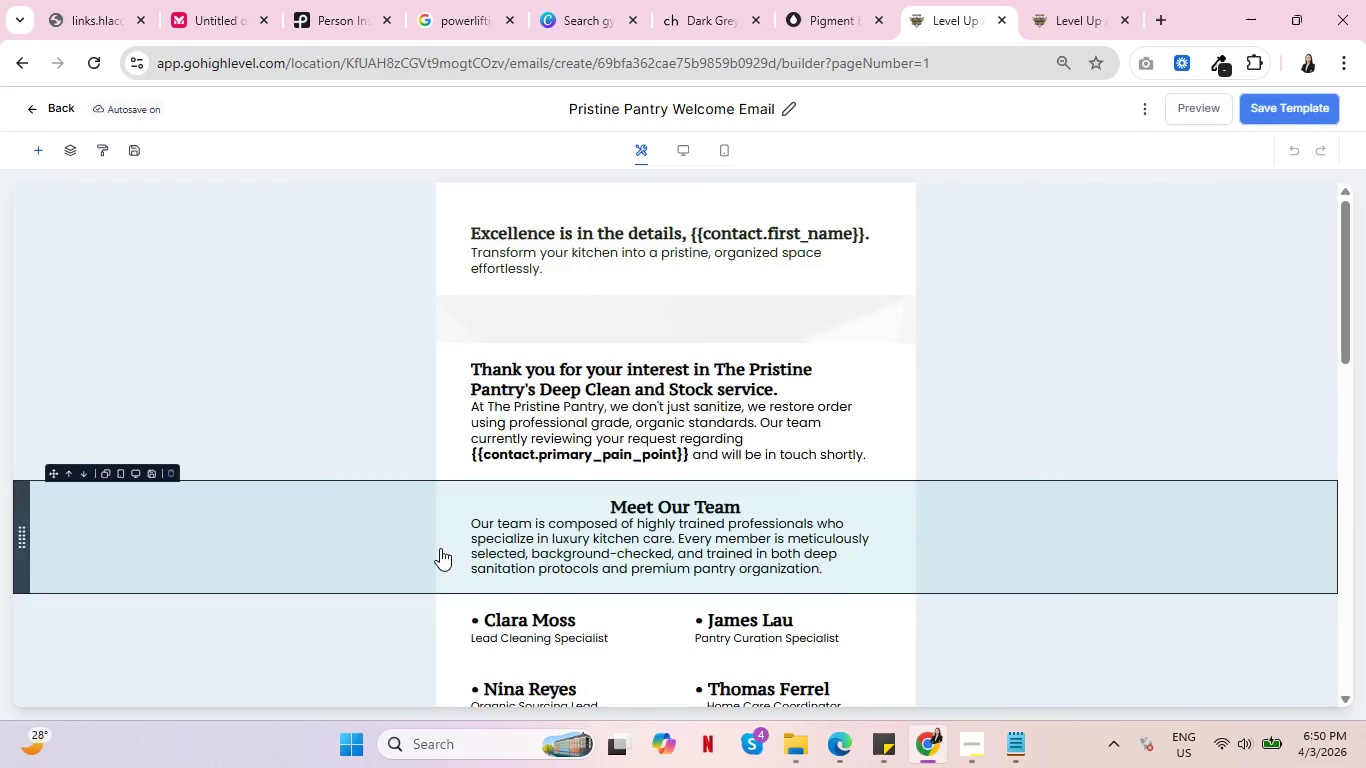 
left_click([926, 228])
 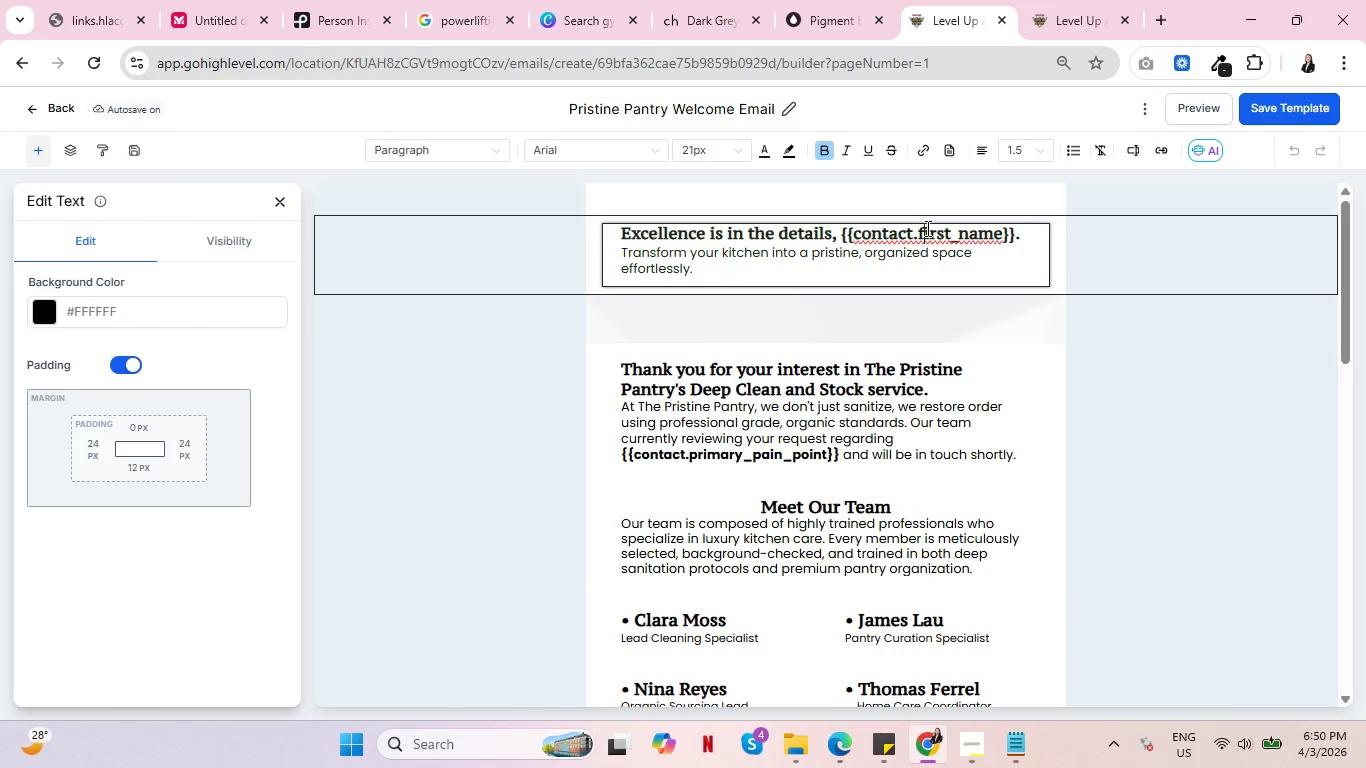 
double_click([926, 228])
 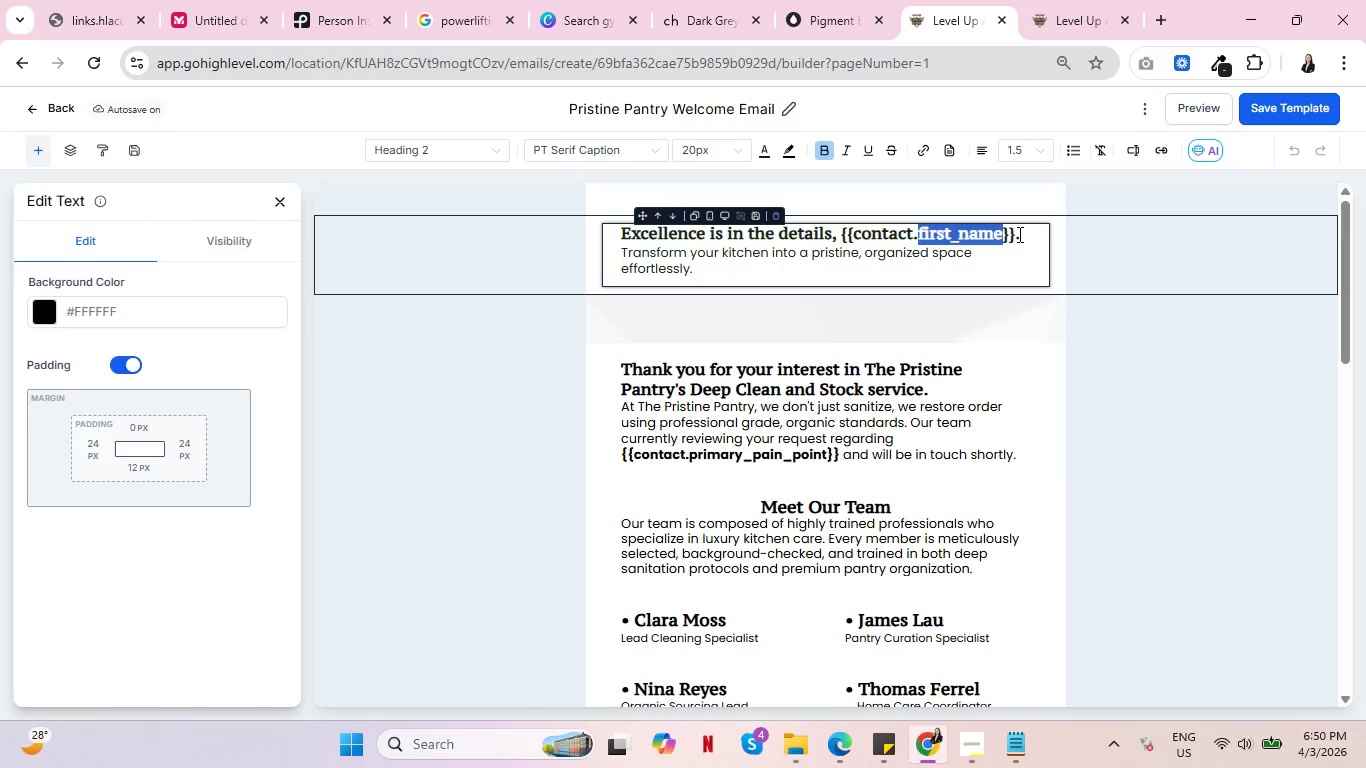 
left_click_drag(start_coordinate=[1017, 234], to_coordinate=[841, 235])
 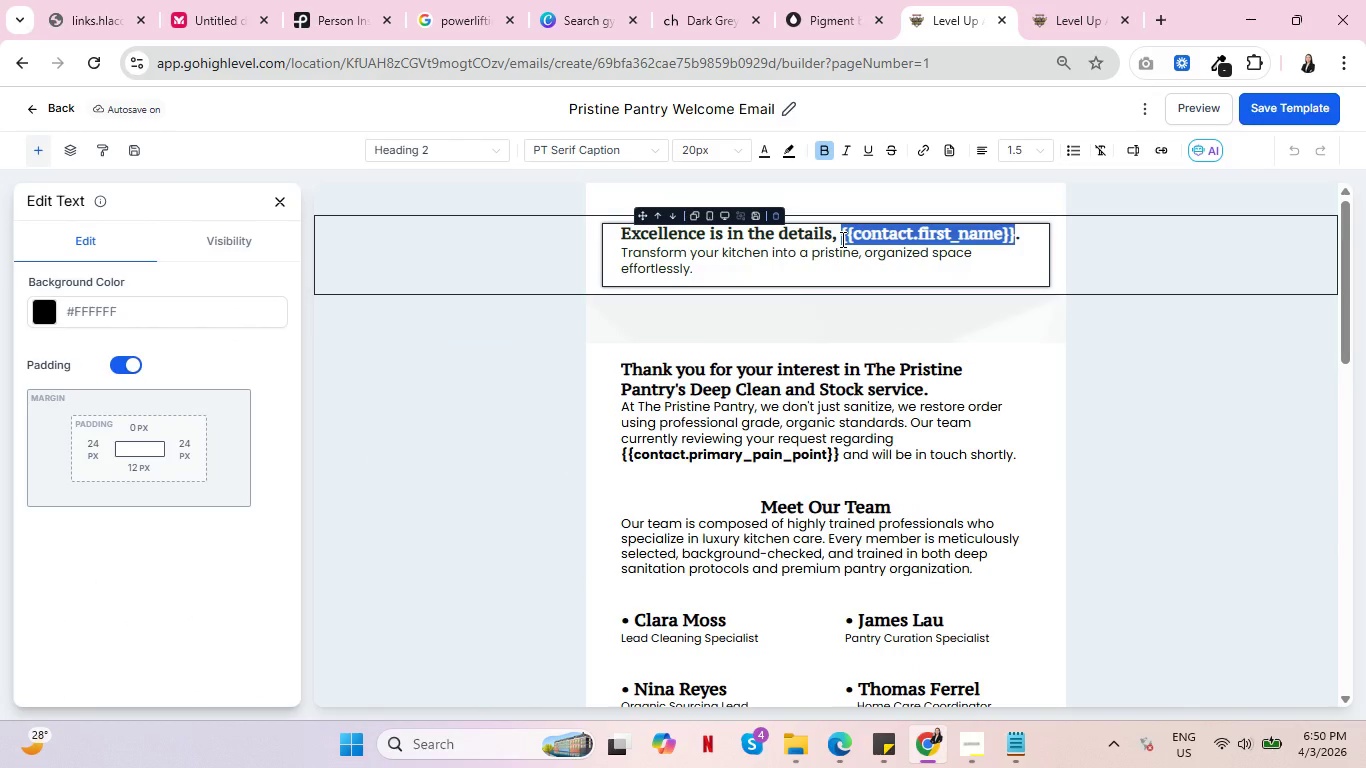 
key(Control+C)
 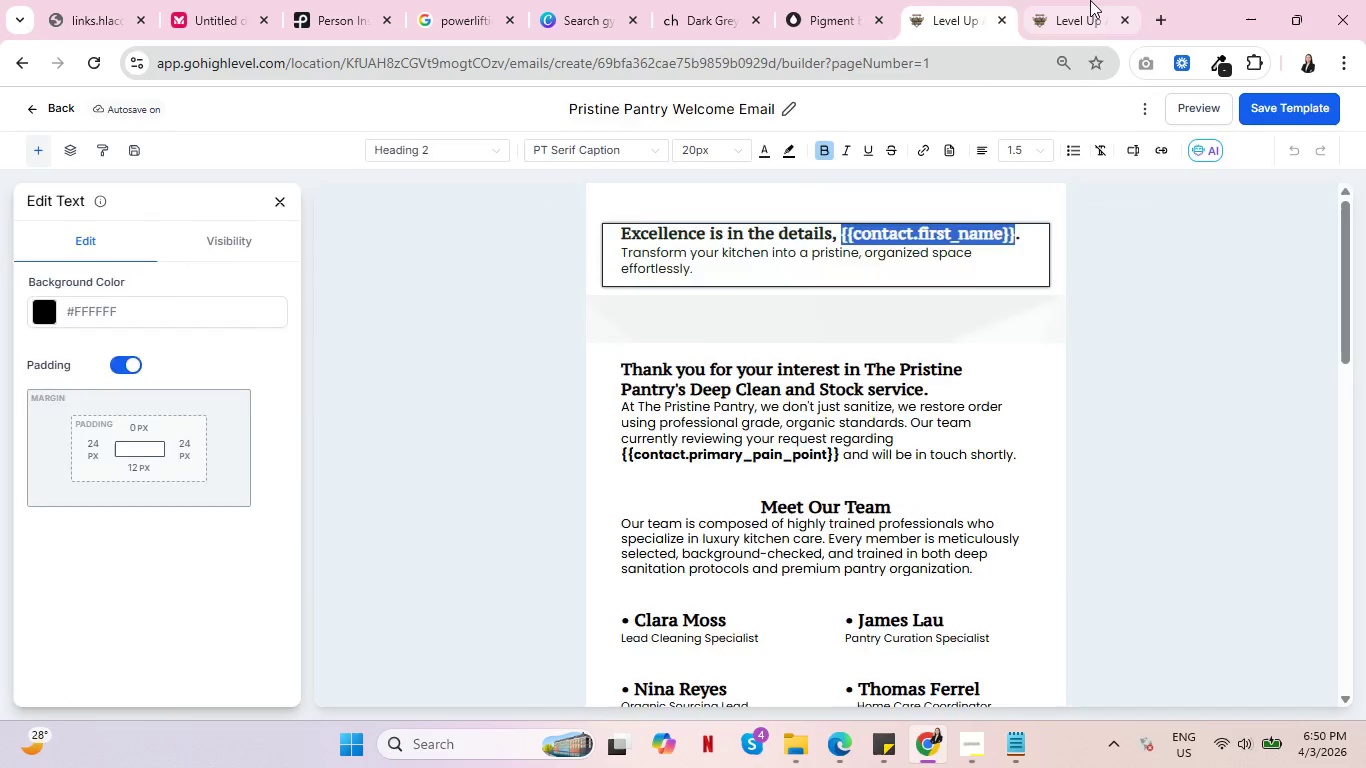 
left_click([1090, 0])
 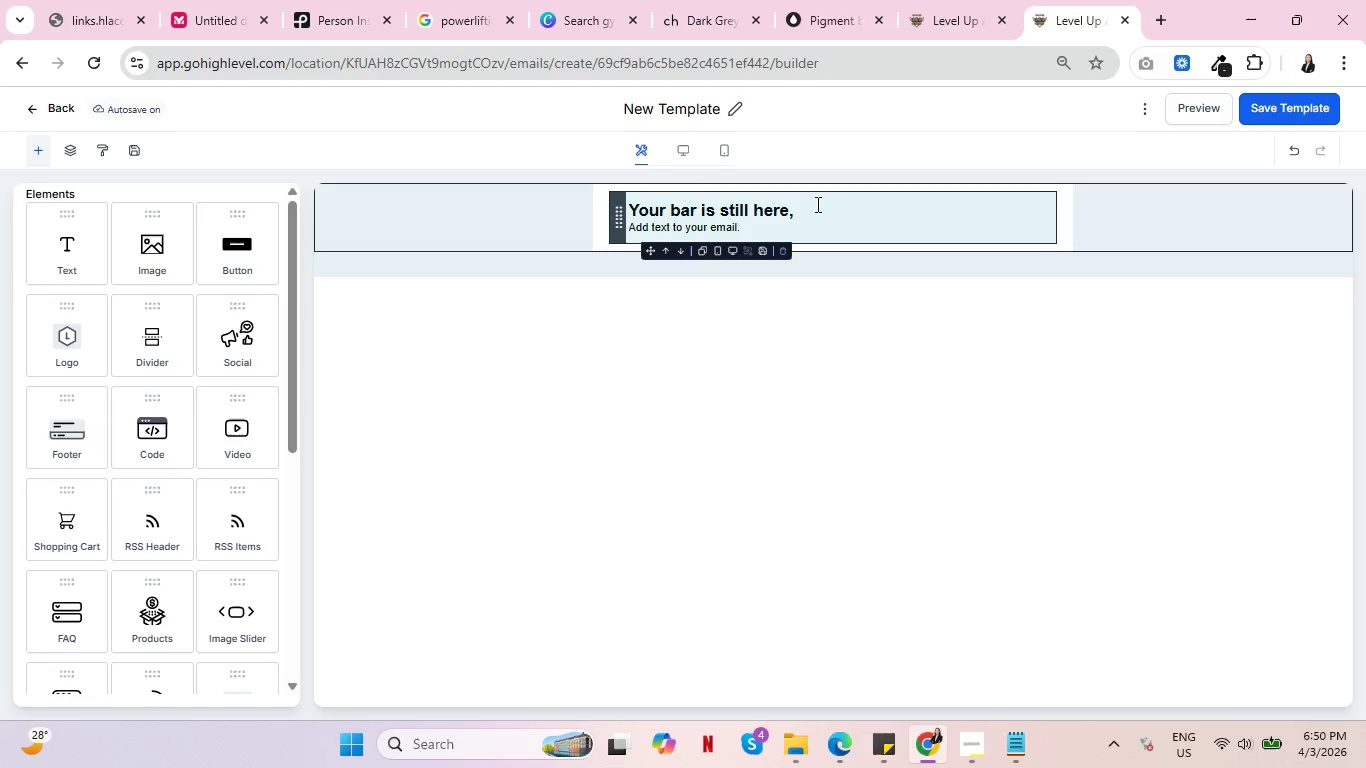 
left_click([816, 204])
 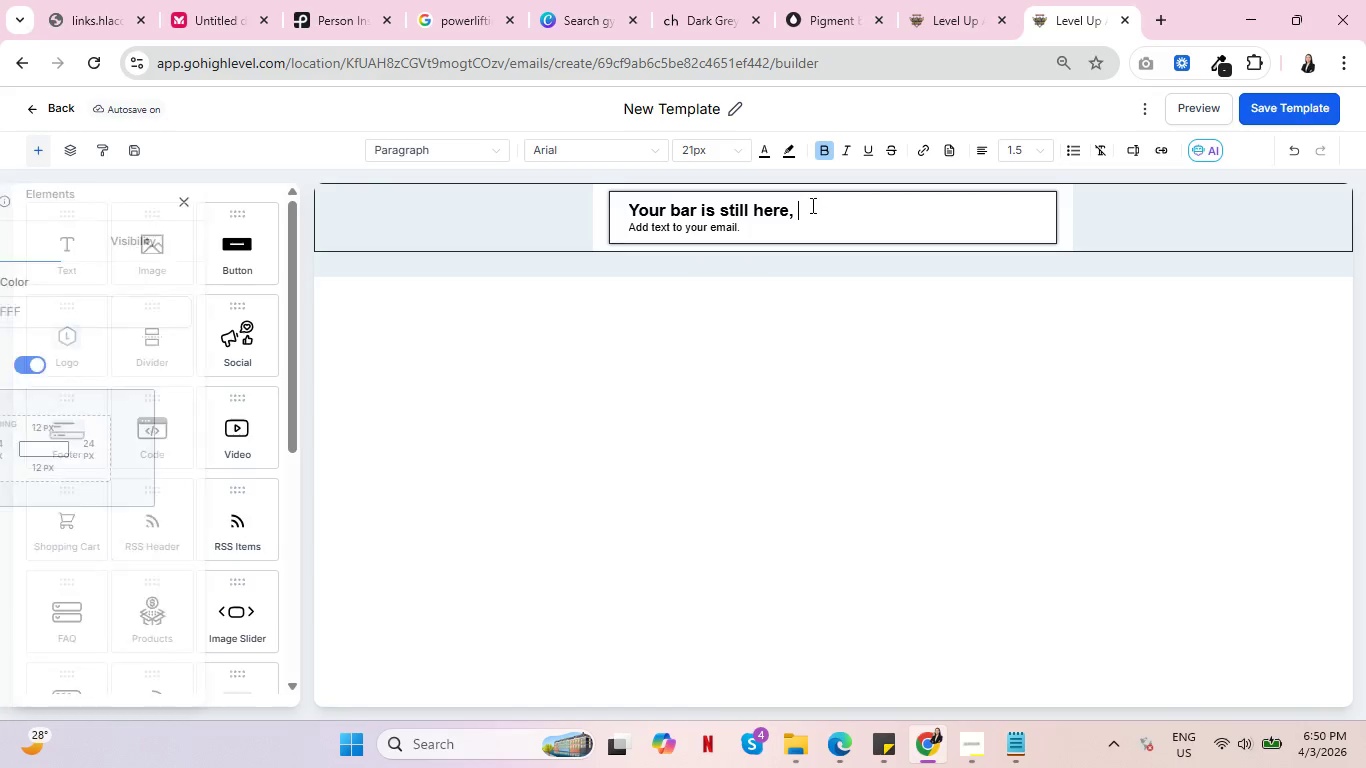 
key(Control+V)
 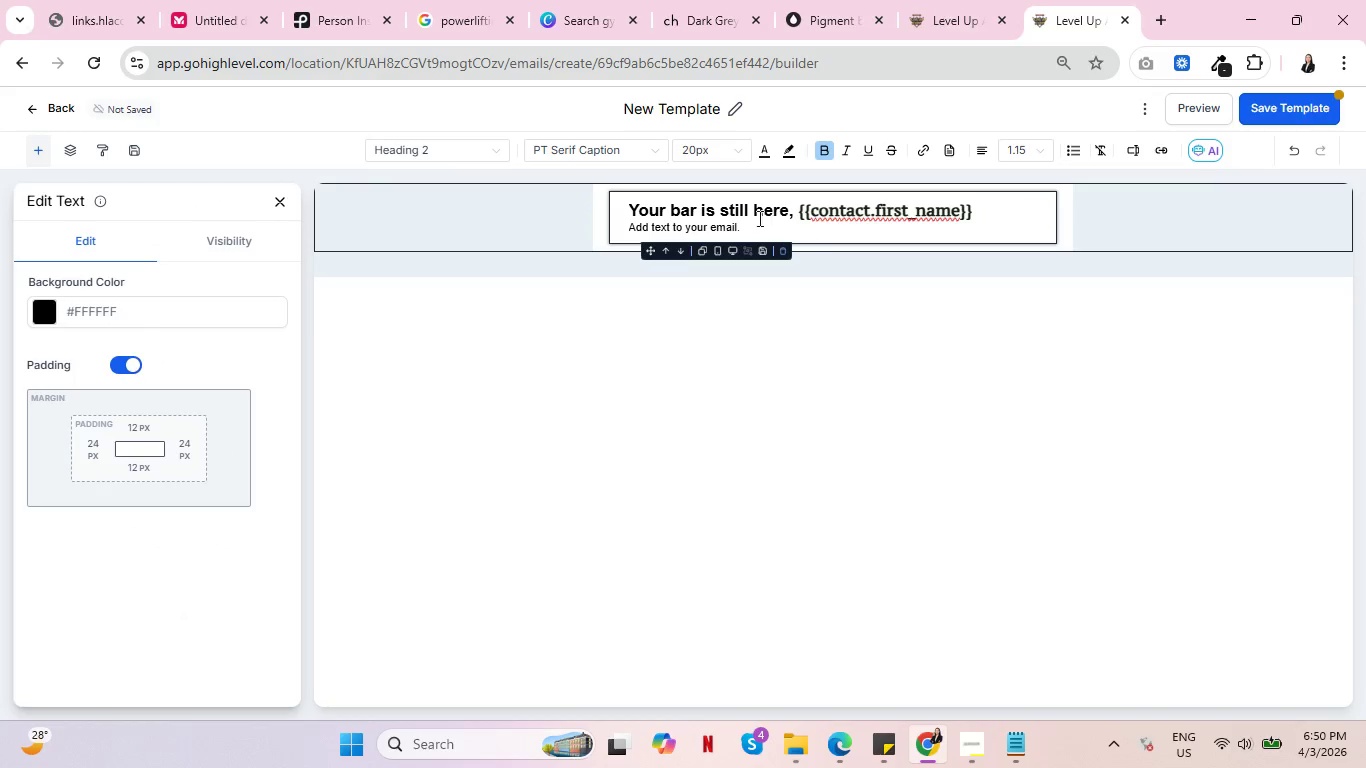 
wait(6.75)
 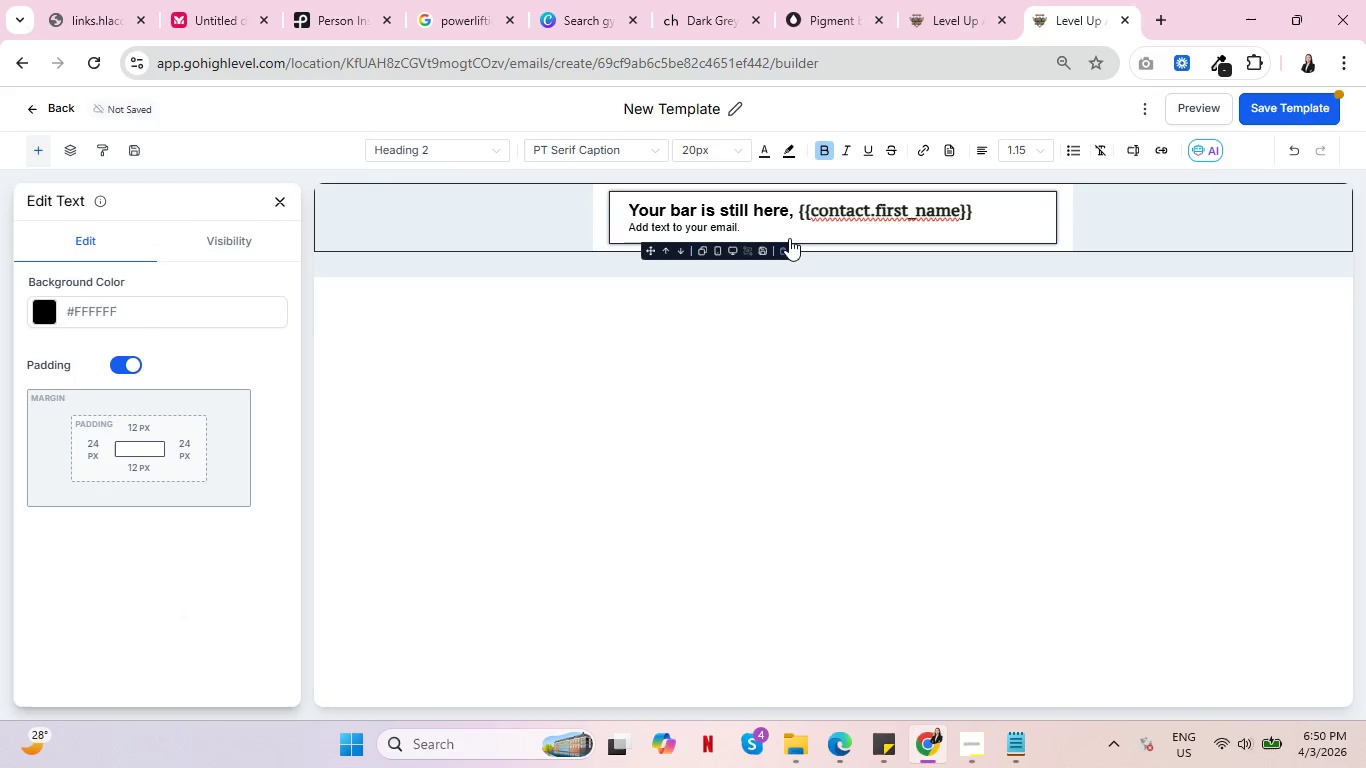 
double_click([703, 228])
 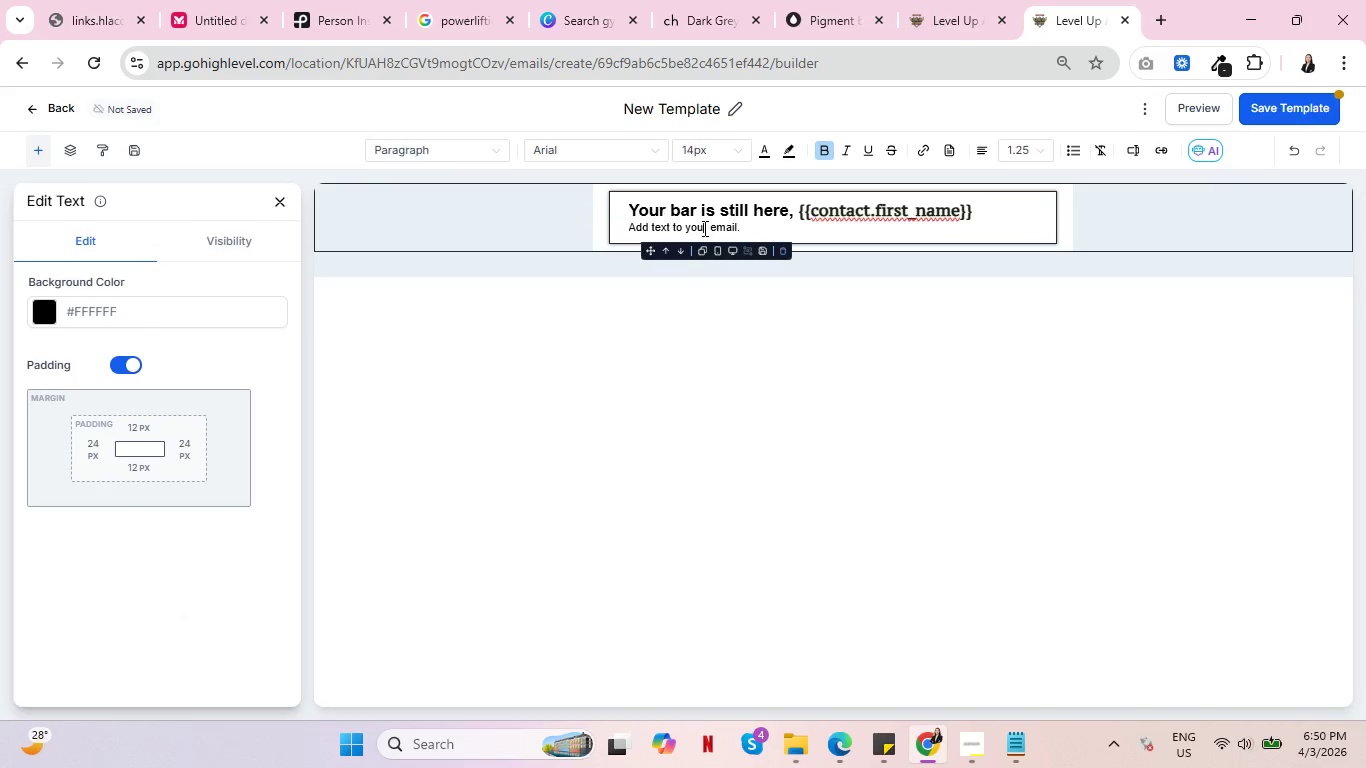 
triple_click([703, 228])
 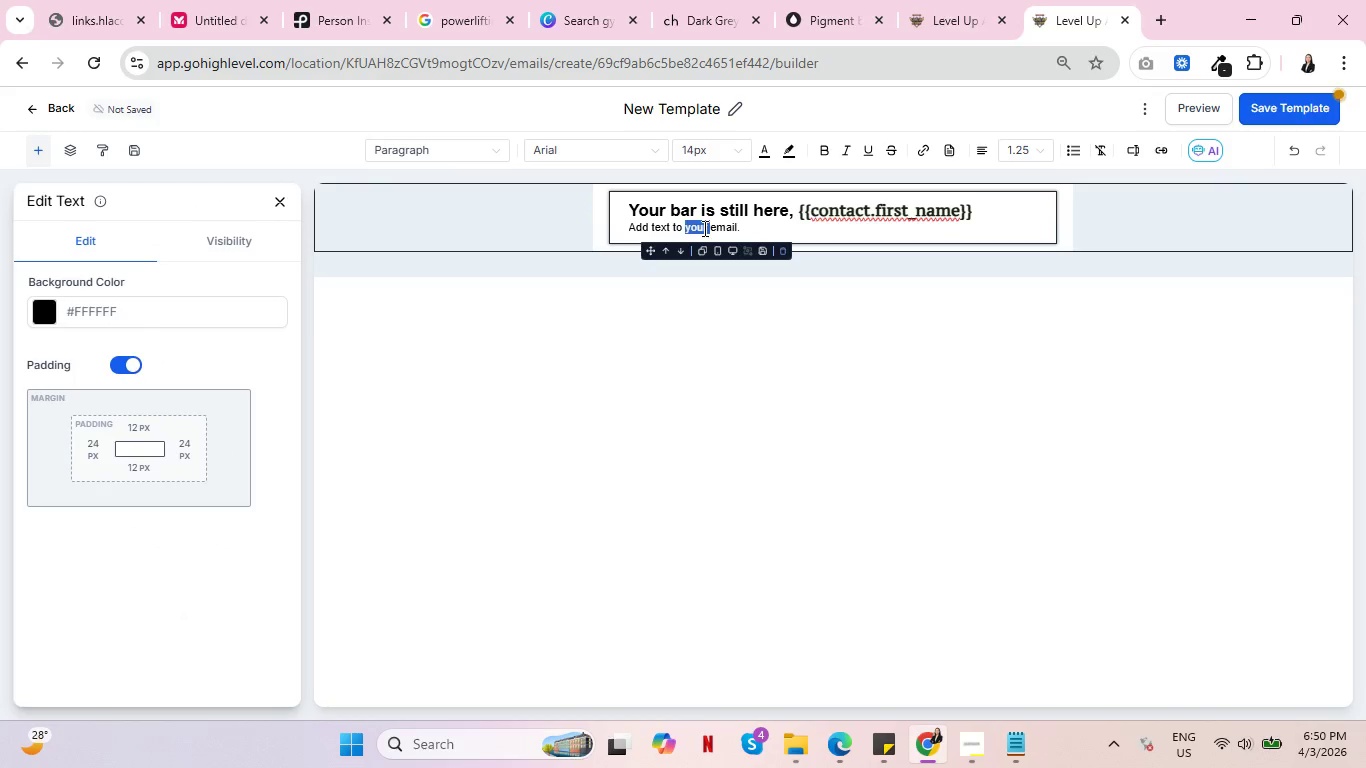 
triple_click([703, 228])
 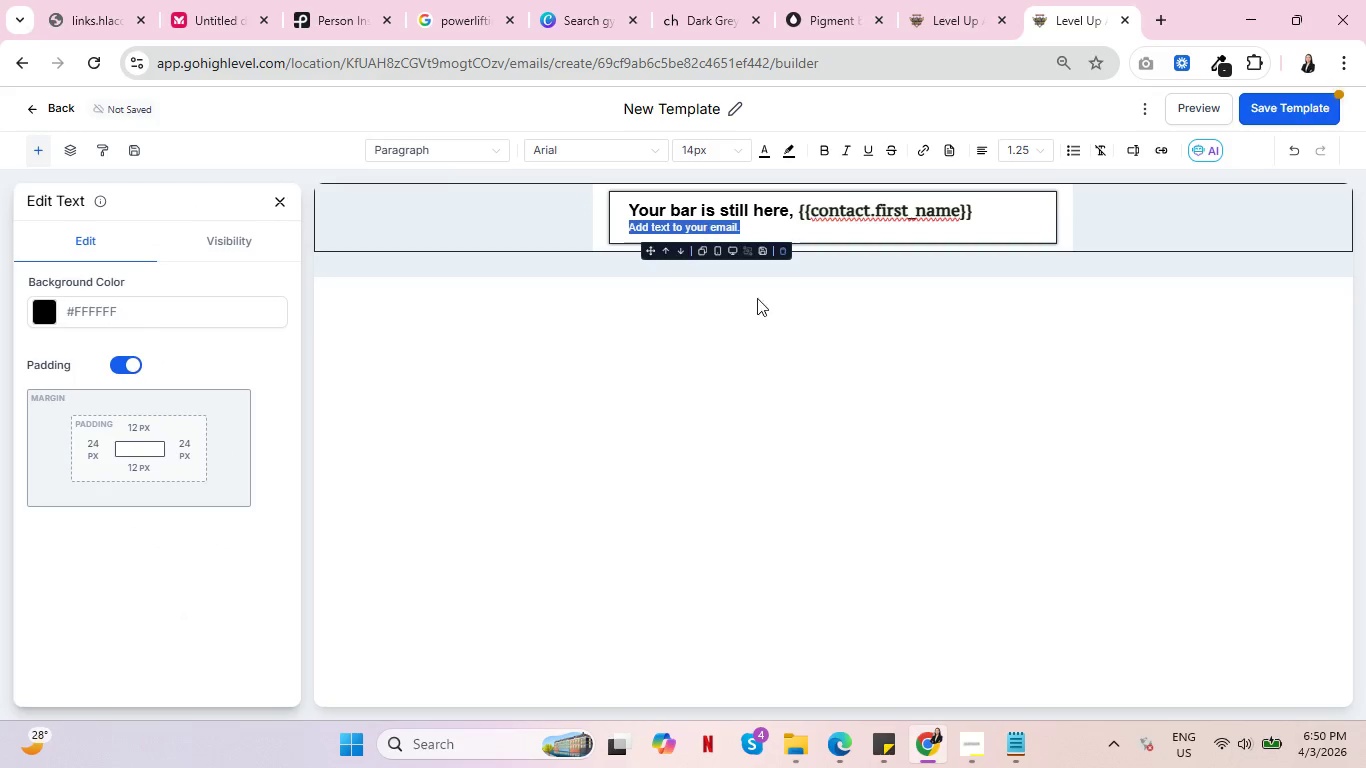 
key(Backspace)
 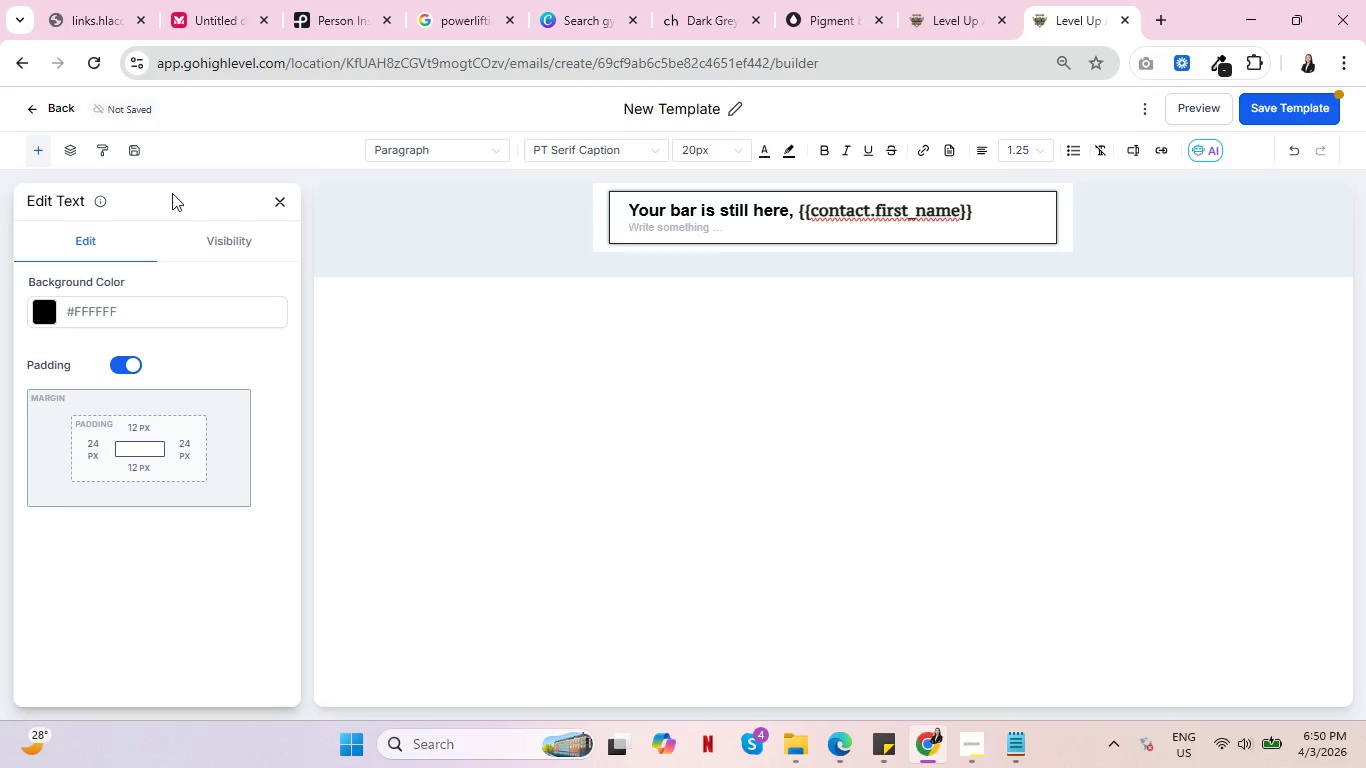 
left_click([36, 153])
 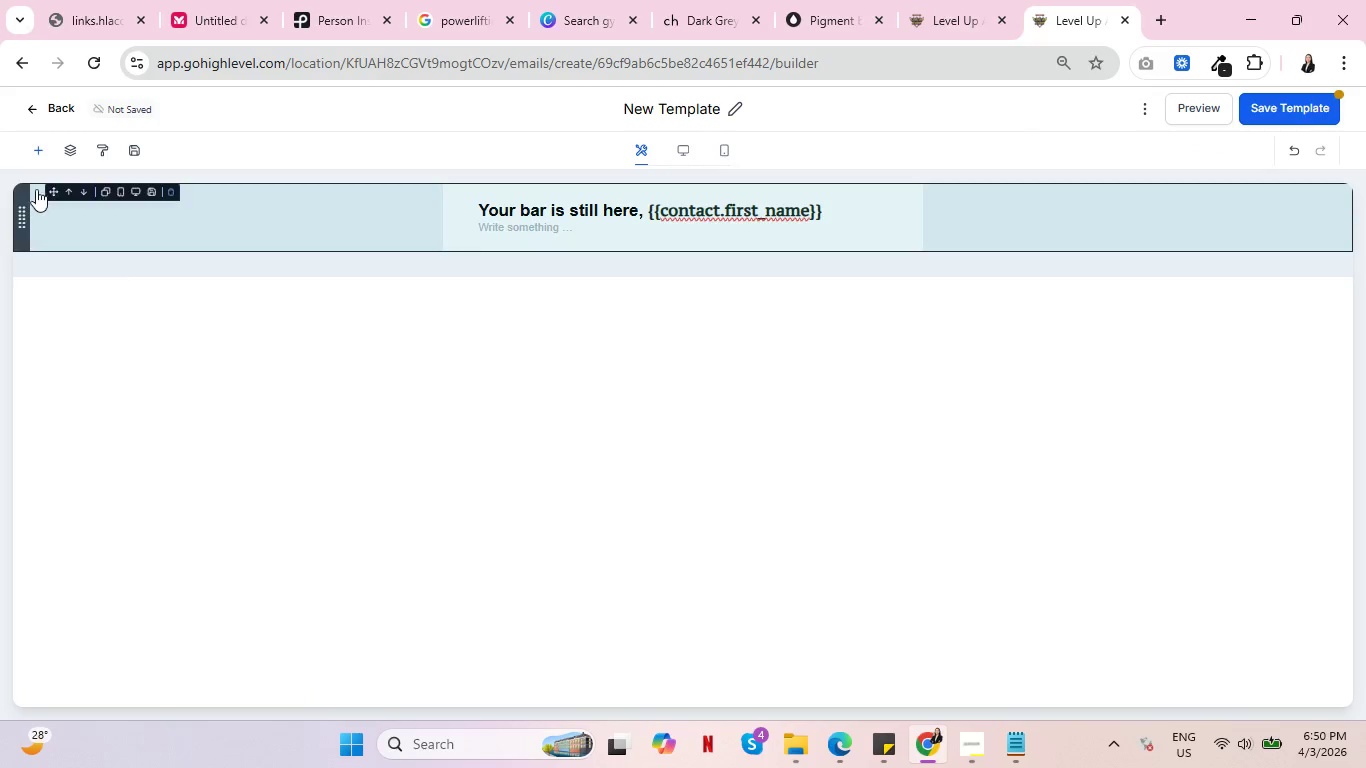 
left_click([37, 144])
 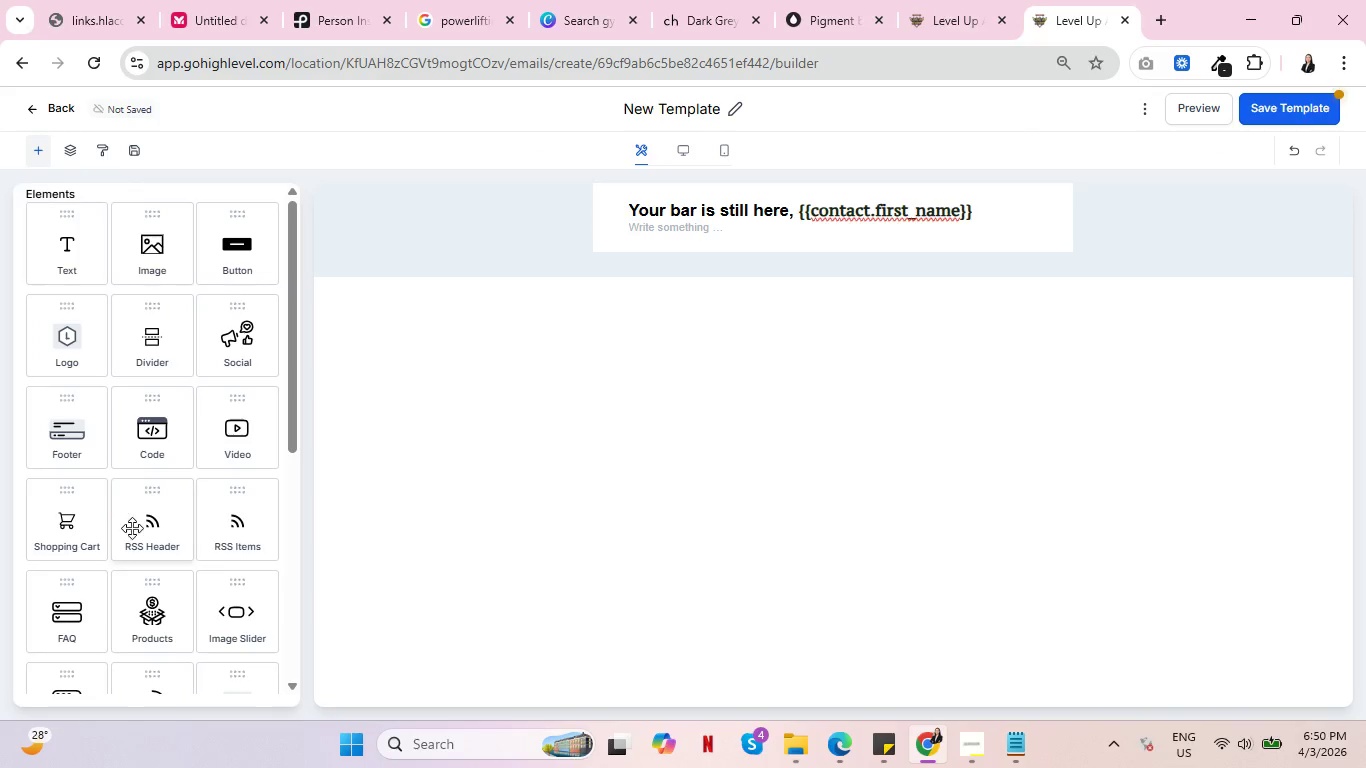 
scroll: coordinate [161, 568], scroll_direction: down, amount: 4.0
 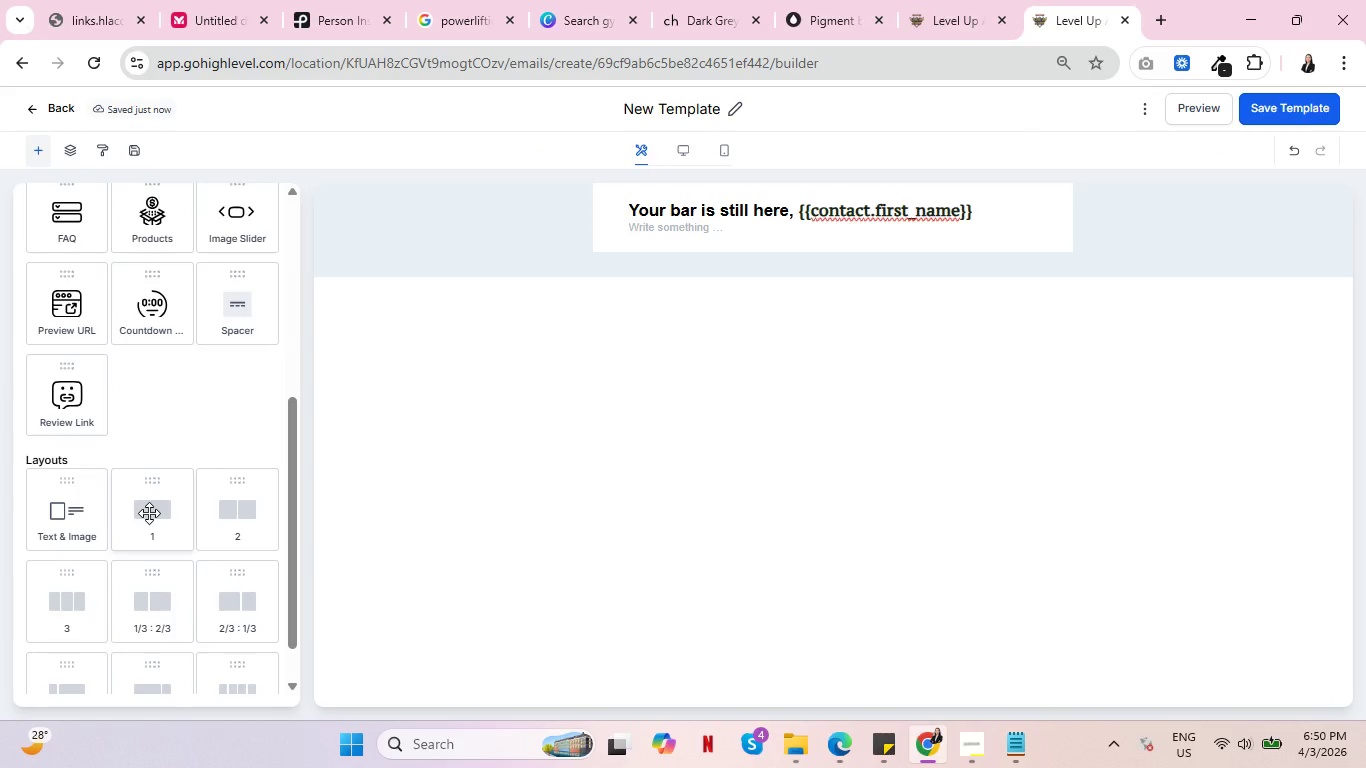 
left_click_drag(start_coordinate=[149, 513], to_coordinate=[711, 323])
 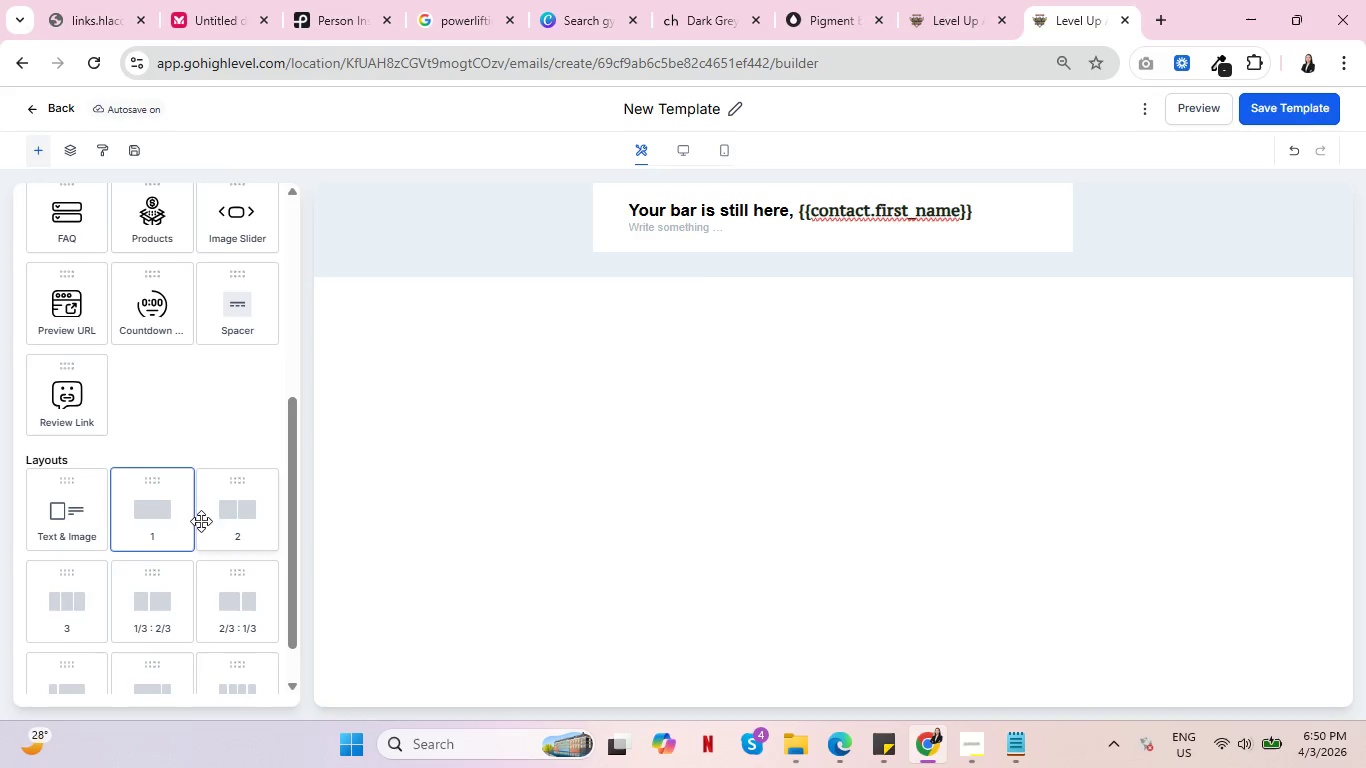 
left_click_drag(start_coordinate=[153, 517], to_coordinate=[816, 268])
 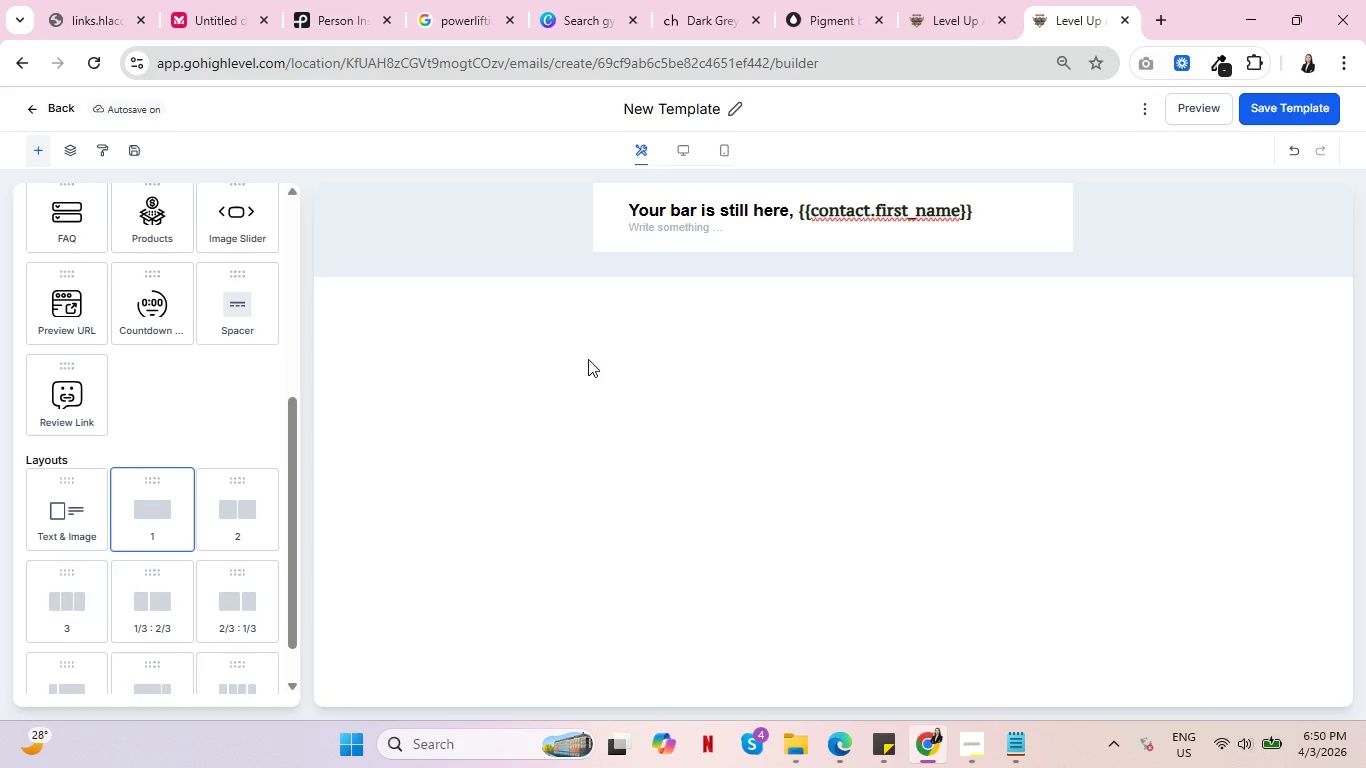 
left_click([138, 514])
 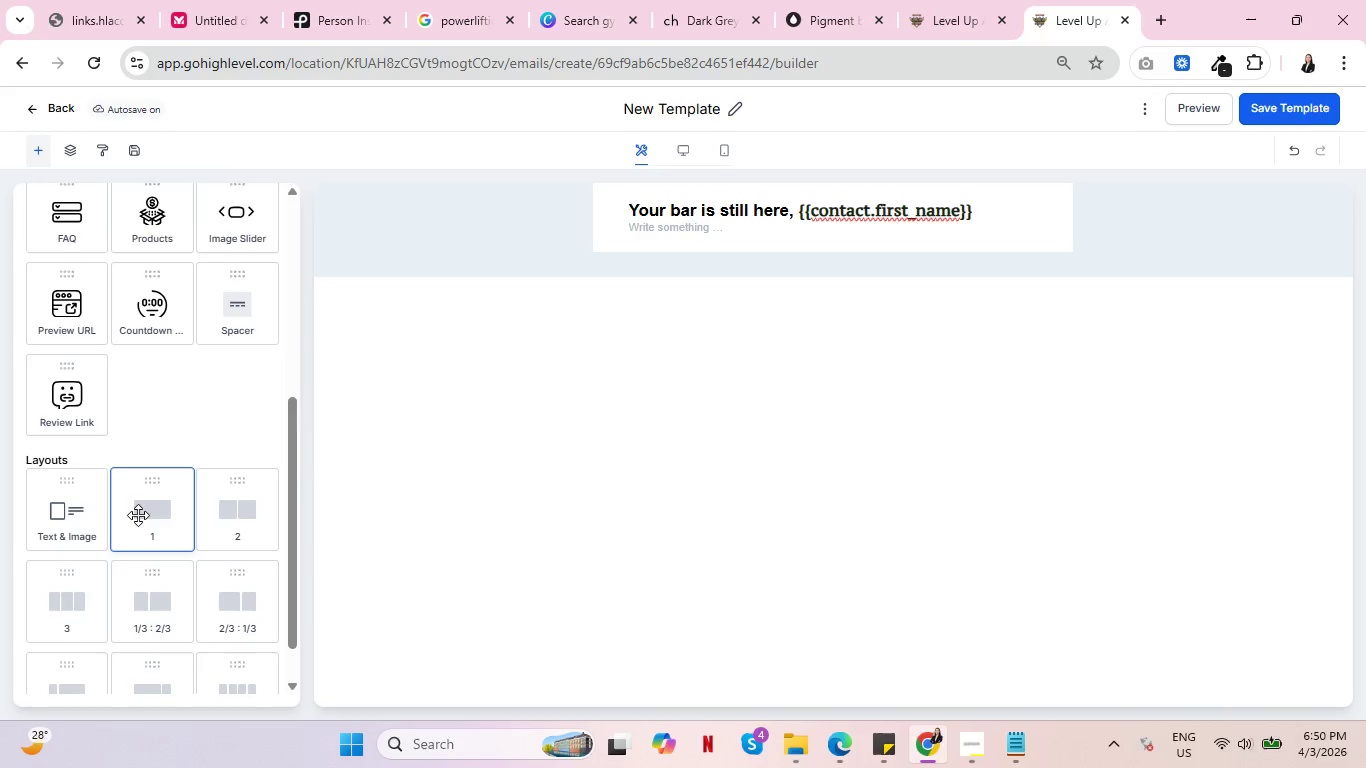 
left_click_drag(start_coordinate=[138, 515], to_coordinate=[796, 283])
 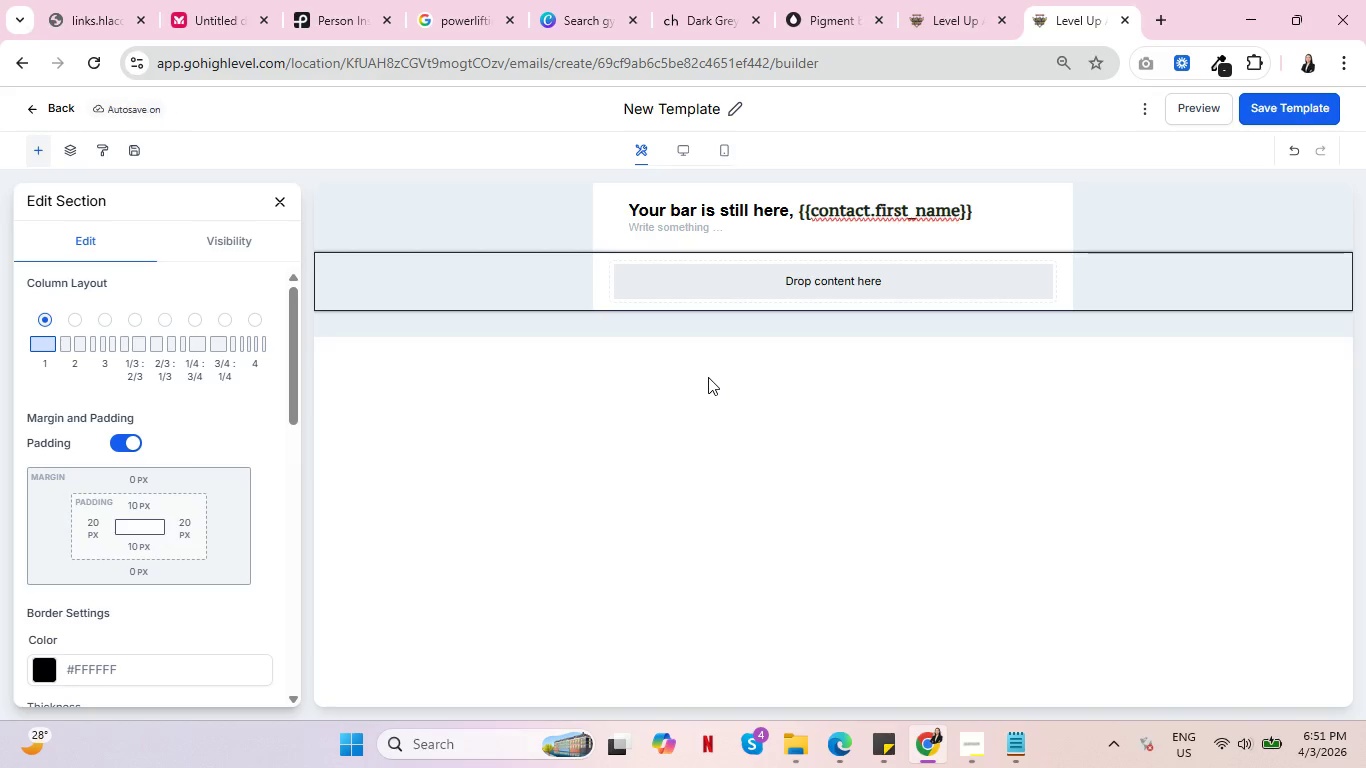 
wait(12.88)
 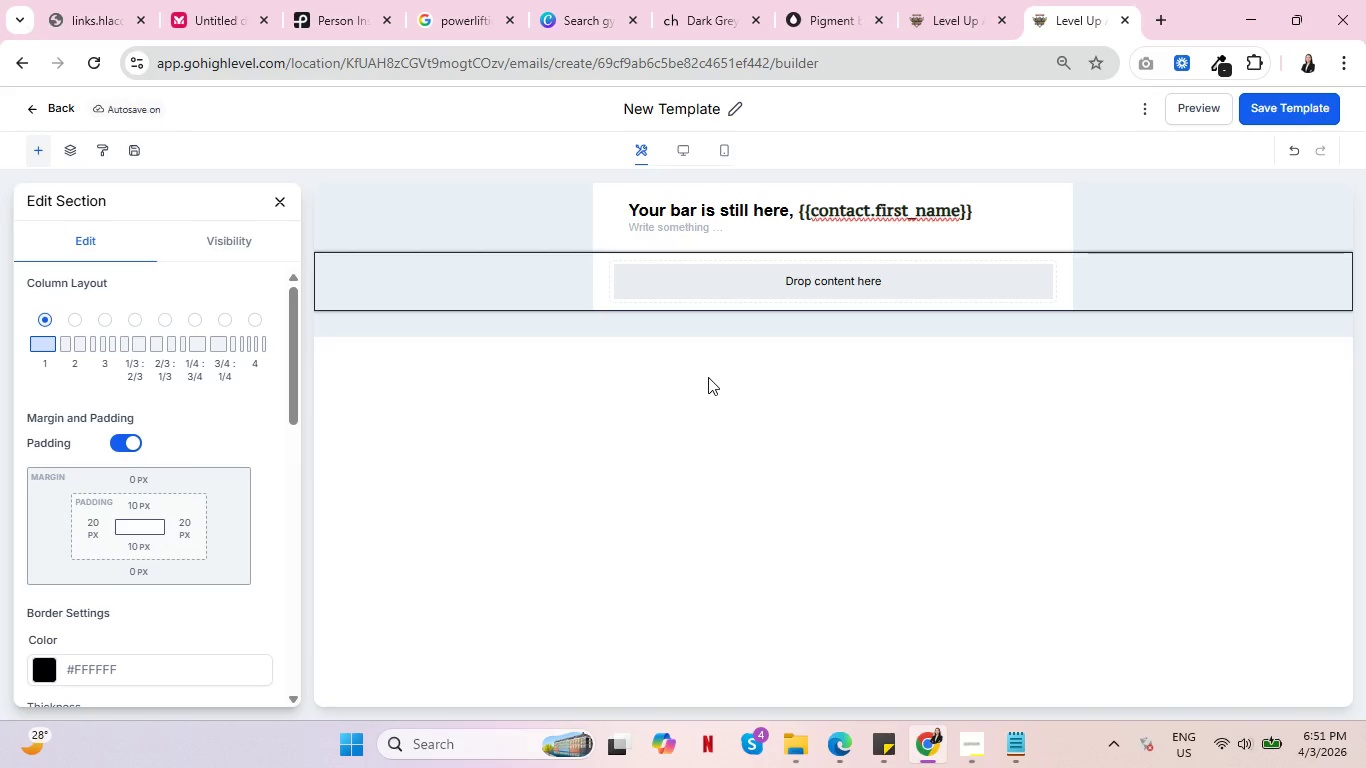 
left_click([716, 278])
 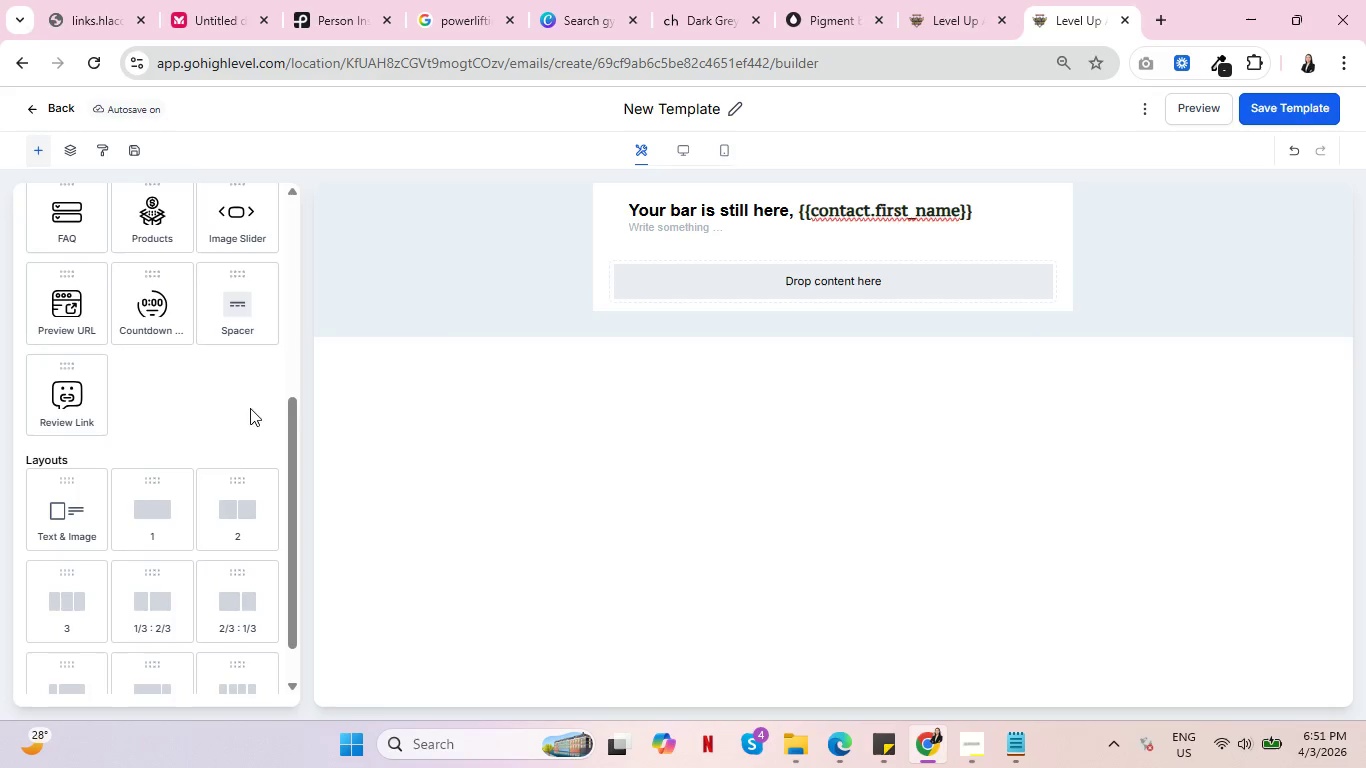 
scroll: coordinate [190, 475], scroll_direction: none, amount: 0.0
 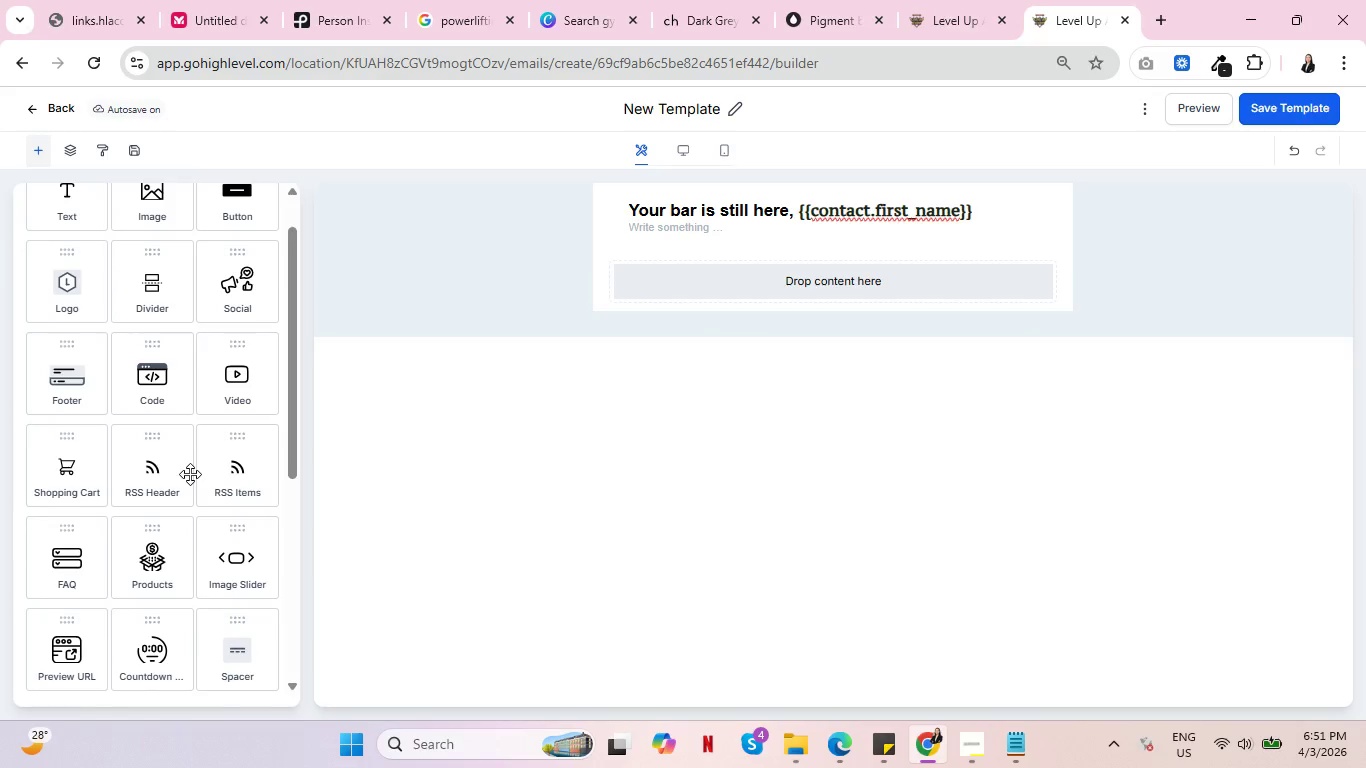 
scroll: coordinate [189, 471], scroll_direction: up, amount: 1.0
 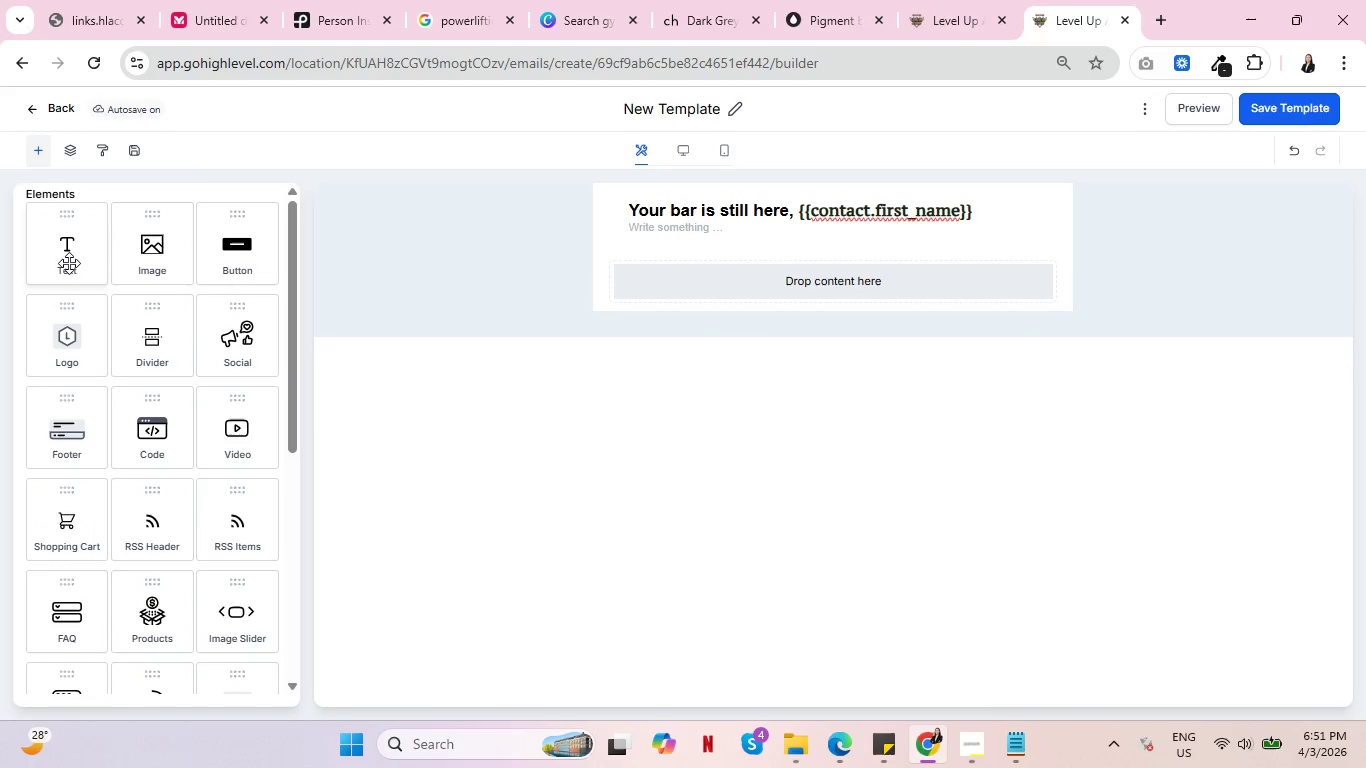 
left_click([65, 255])
 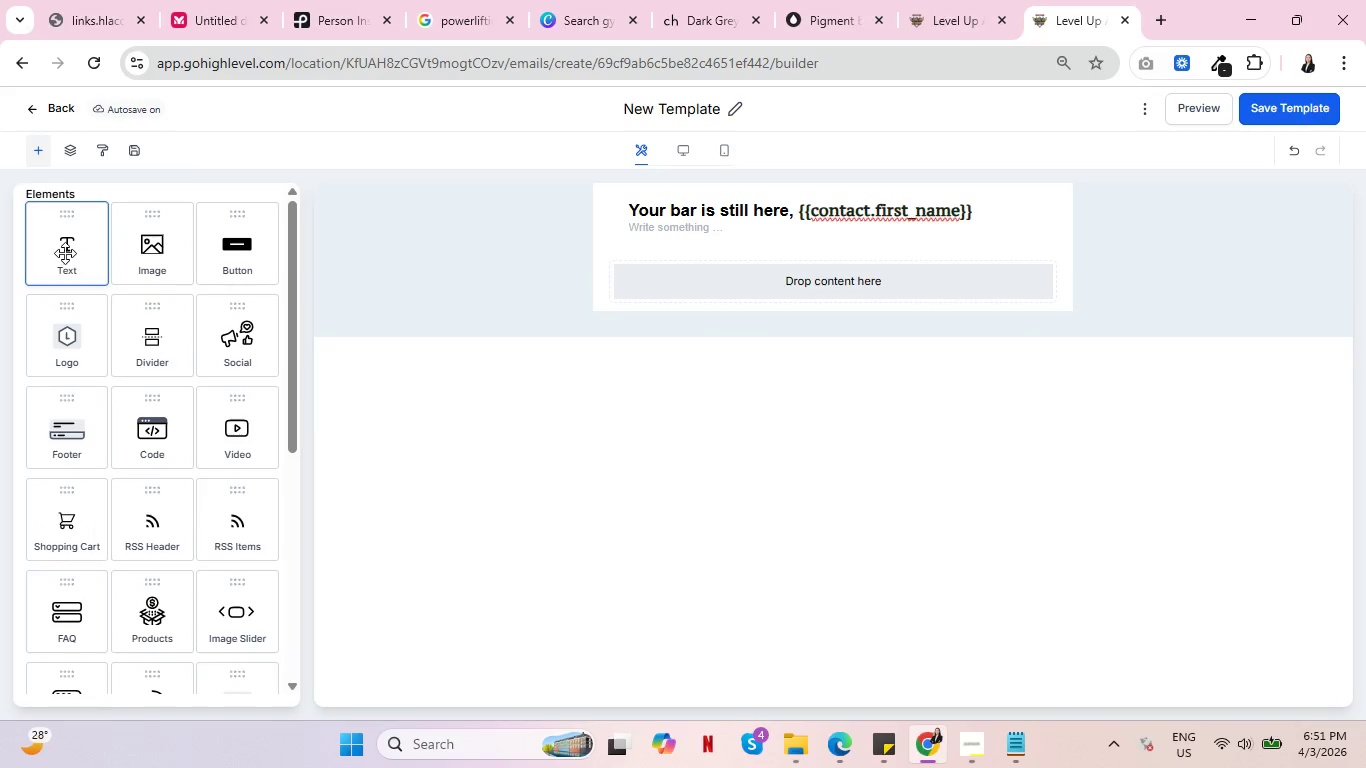 
left_click_drag(start_coordinate=[65, 253], to_coordinate=[843, 279])
 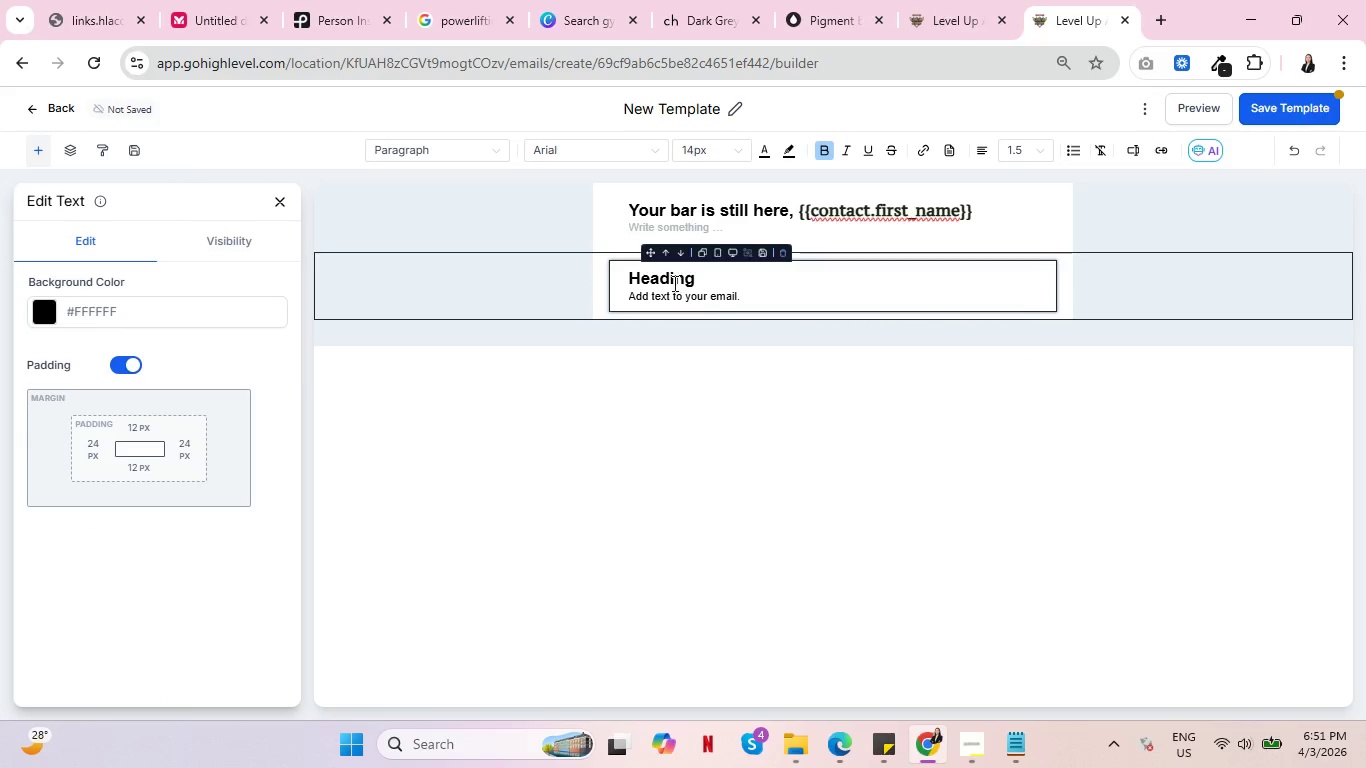 
double_click([670, 281])
 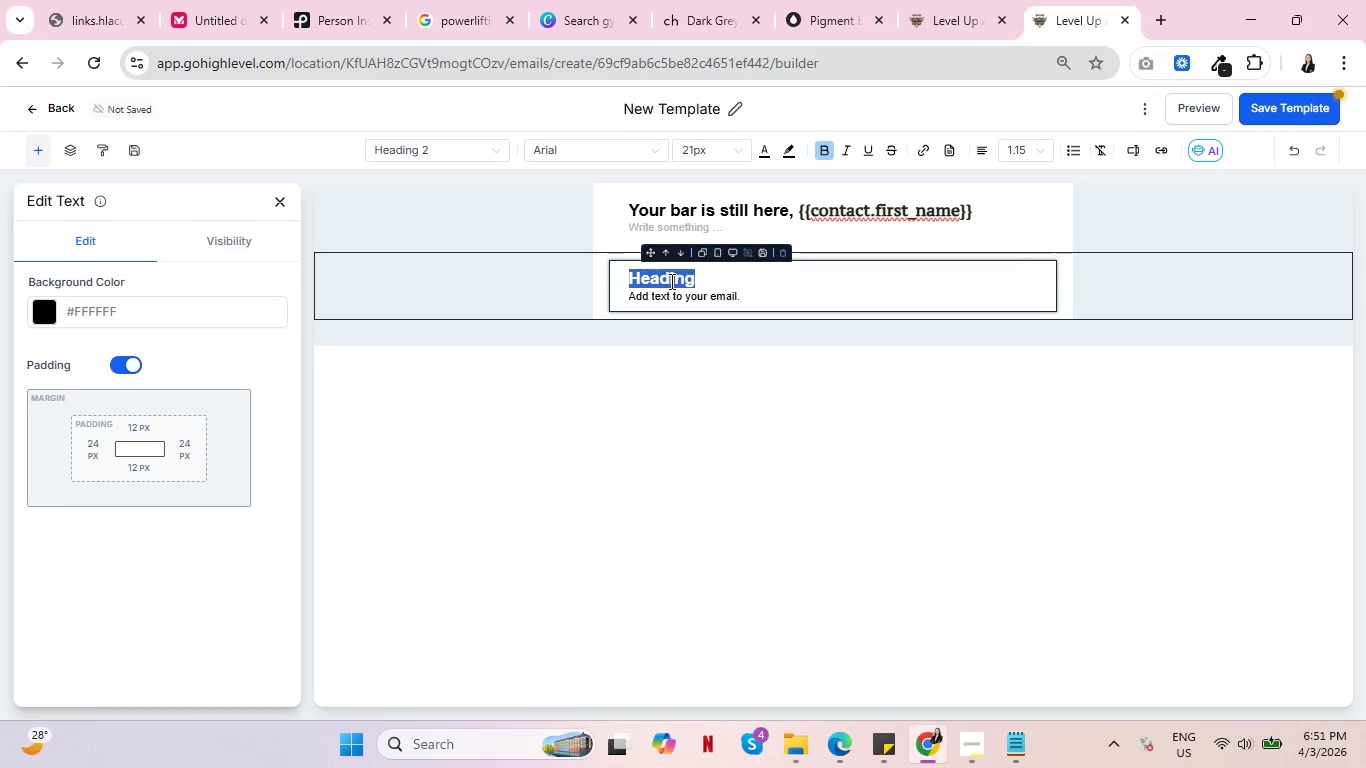 
key(Backspace)
 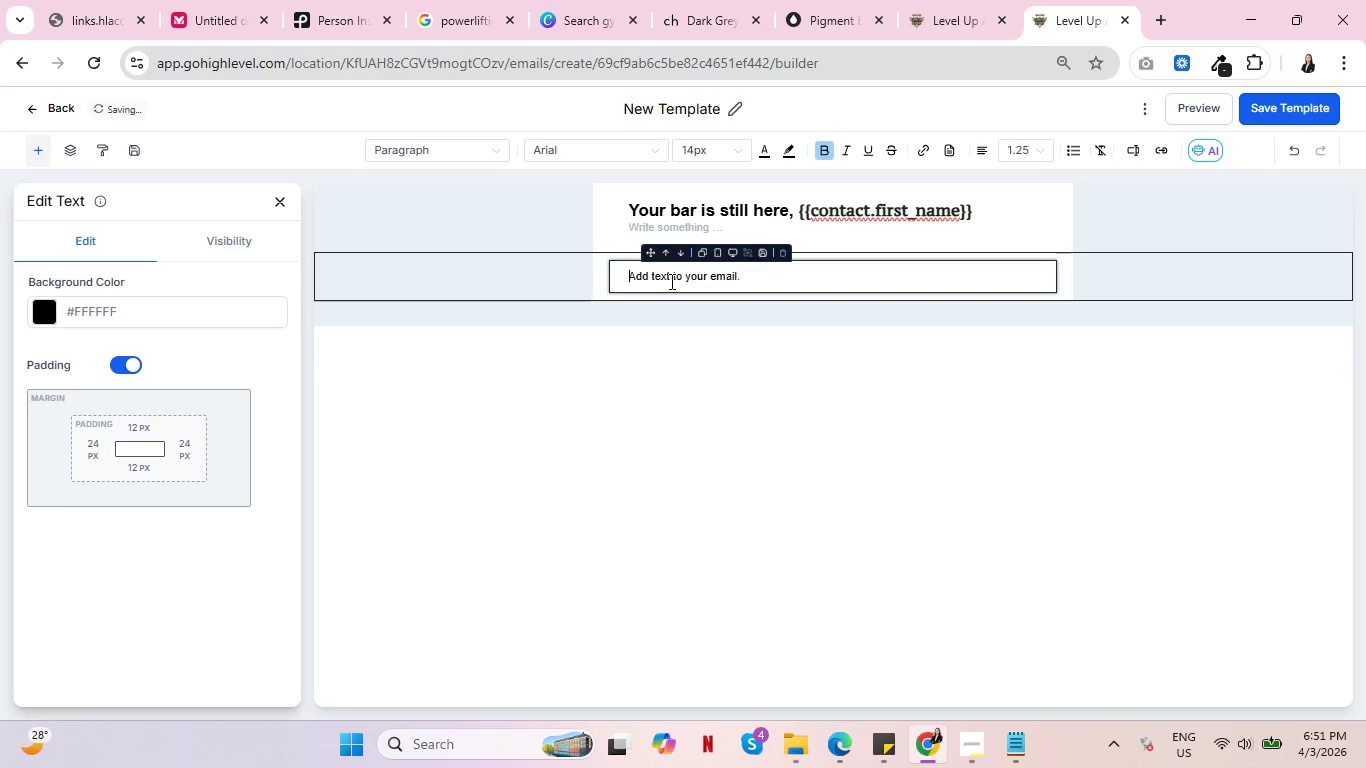 
key(Delete)
 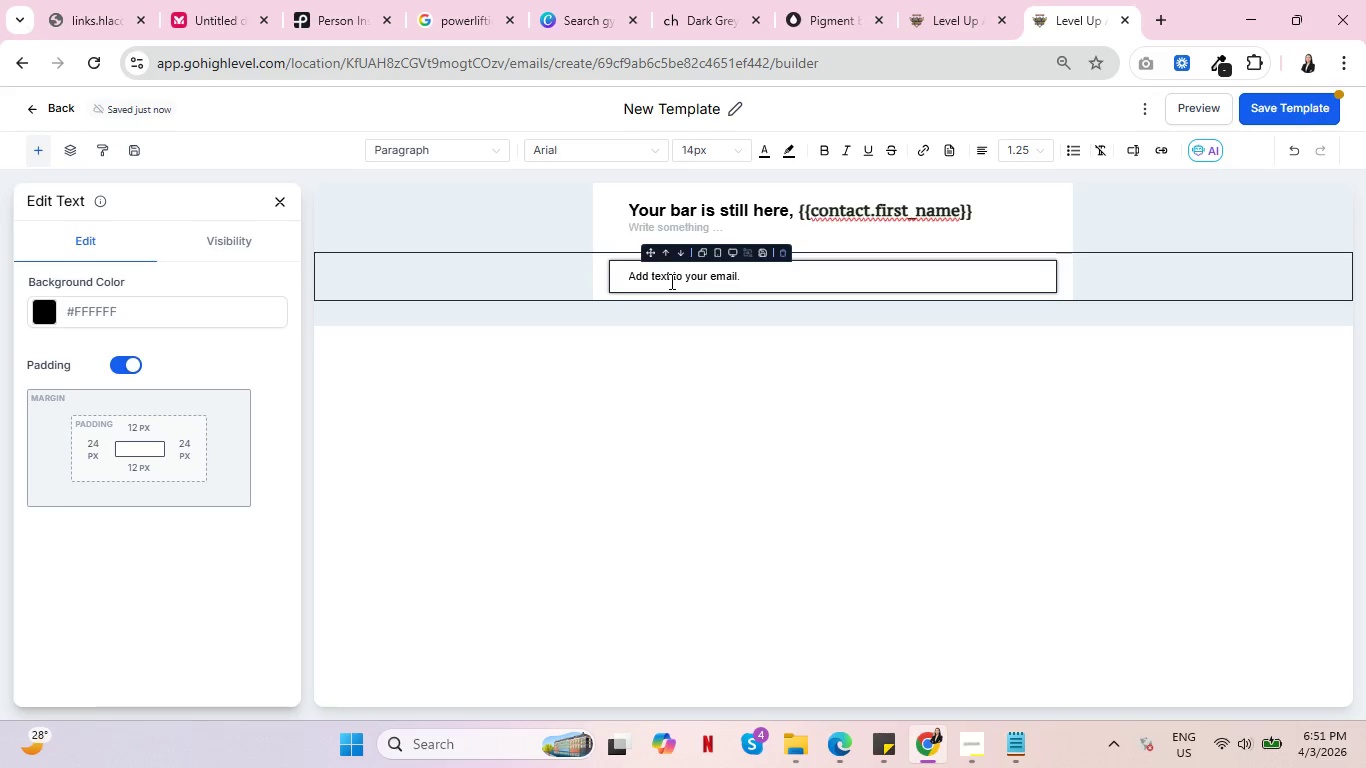 
double_click([670, 281])
 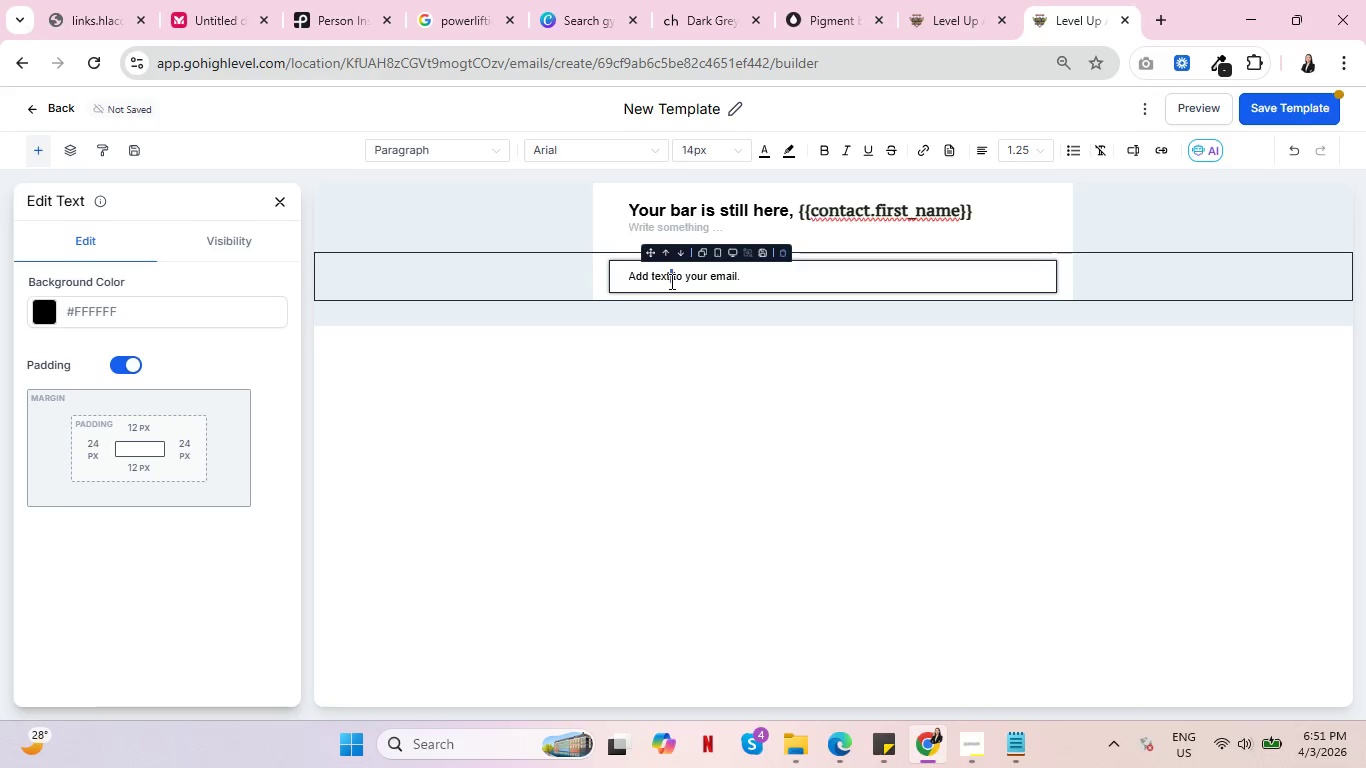 
double_click([670, 281])
 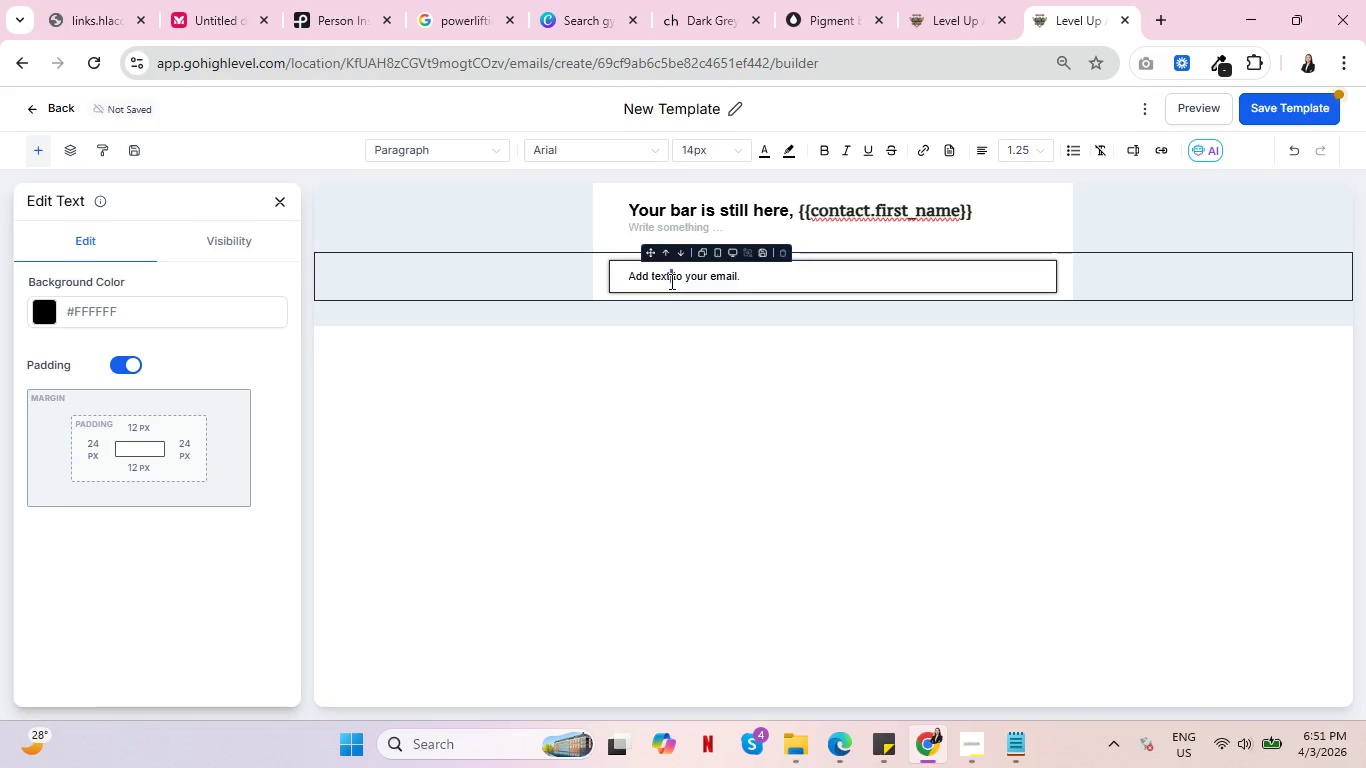 
triple_click([670, 281])
 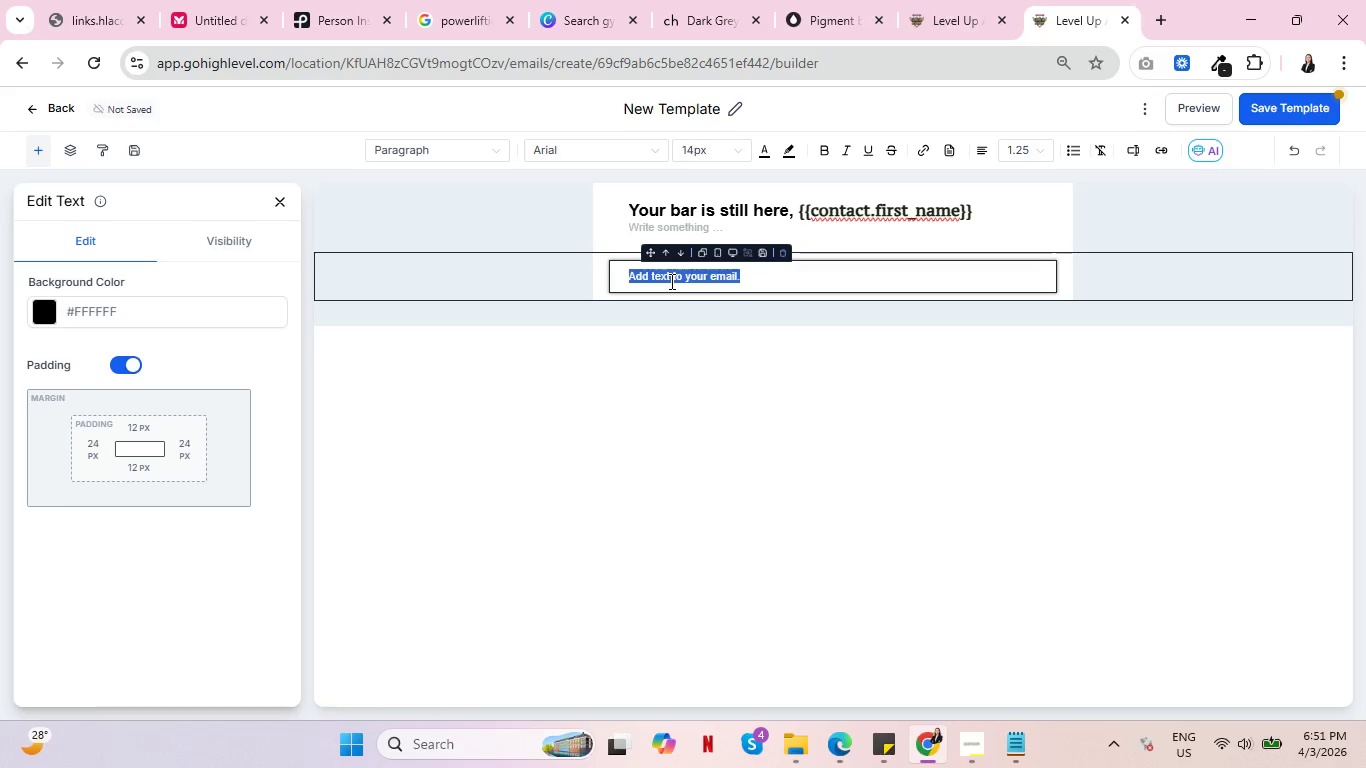 
type(You've been away for a while and honestly.)
 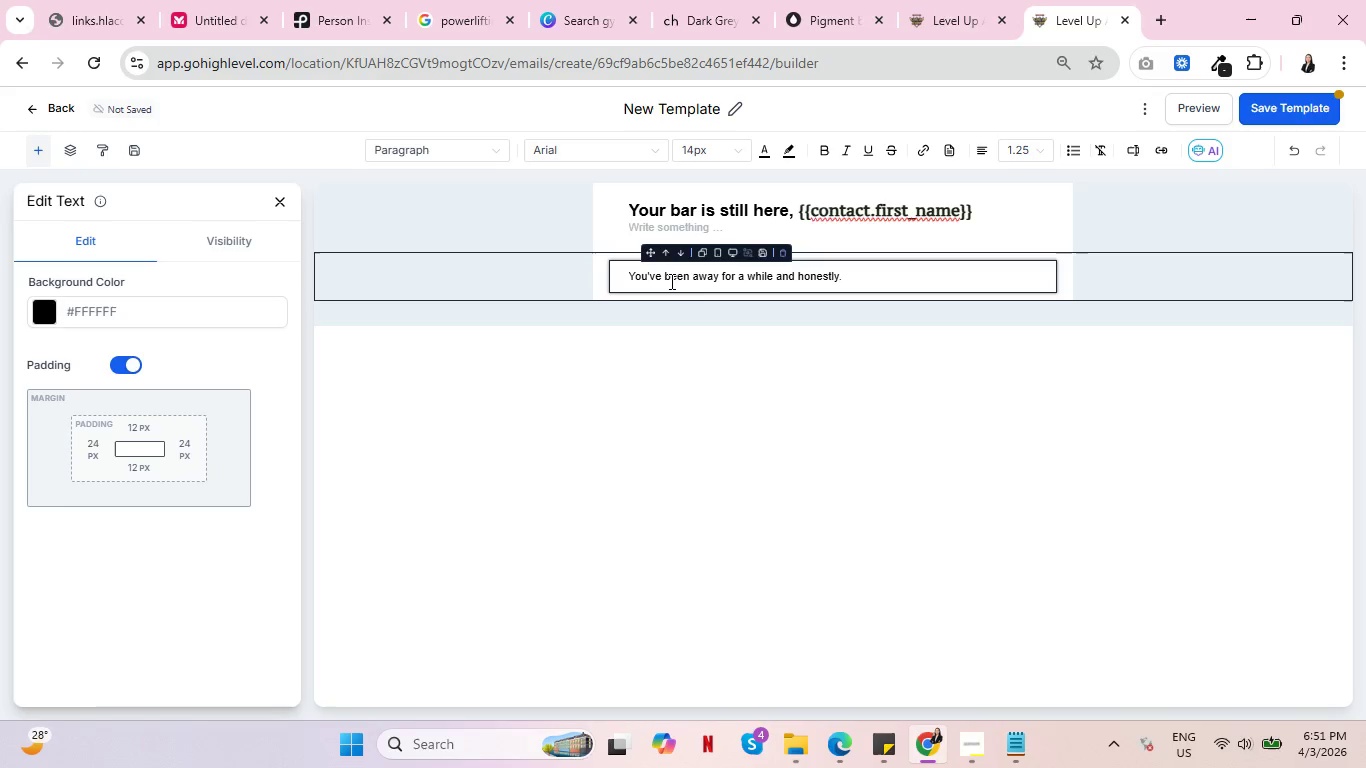 
key(Control+ControlLeft)
 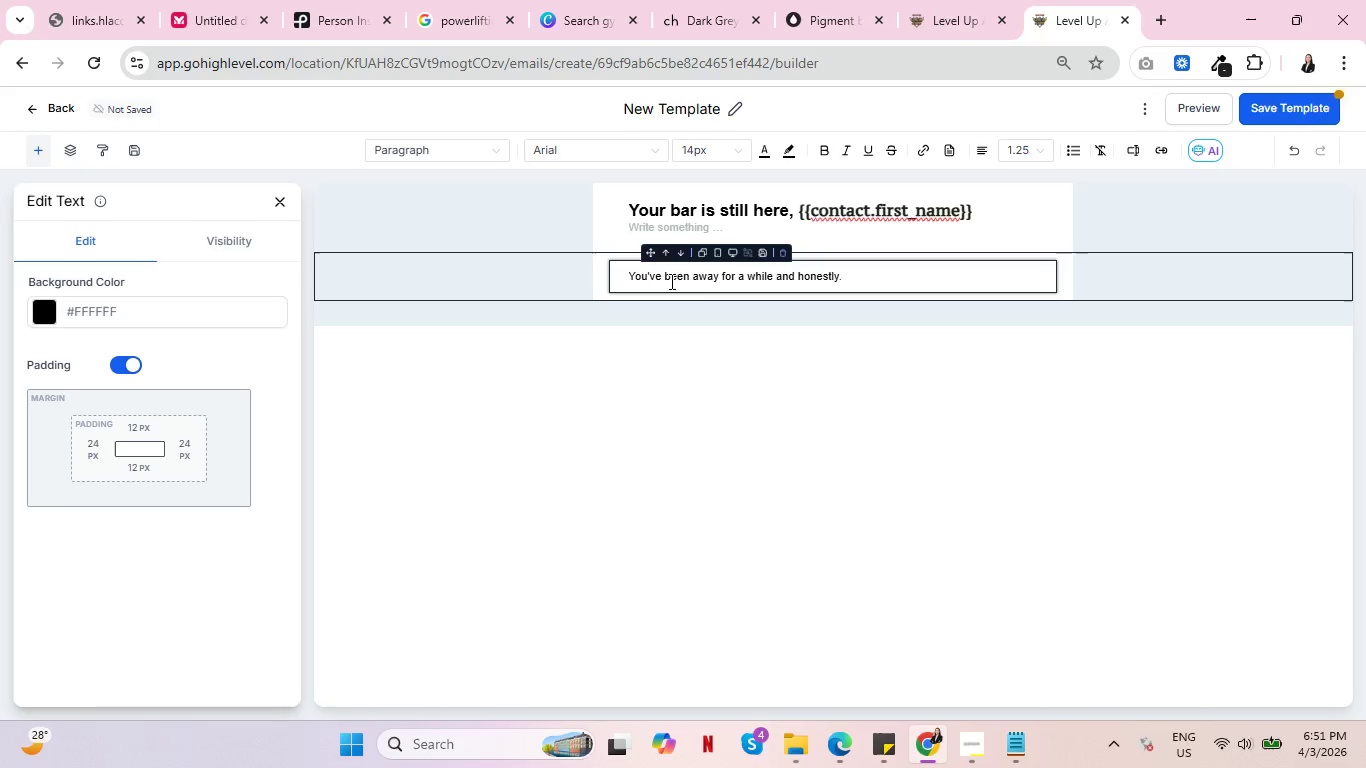 
key(Control+ControlLeft)
 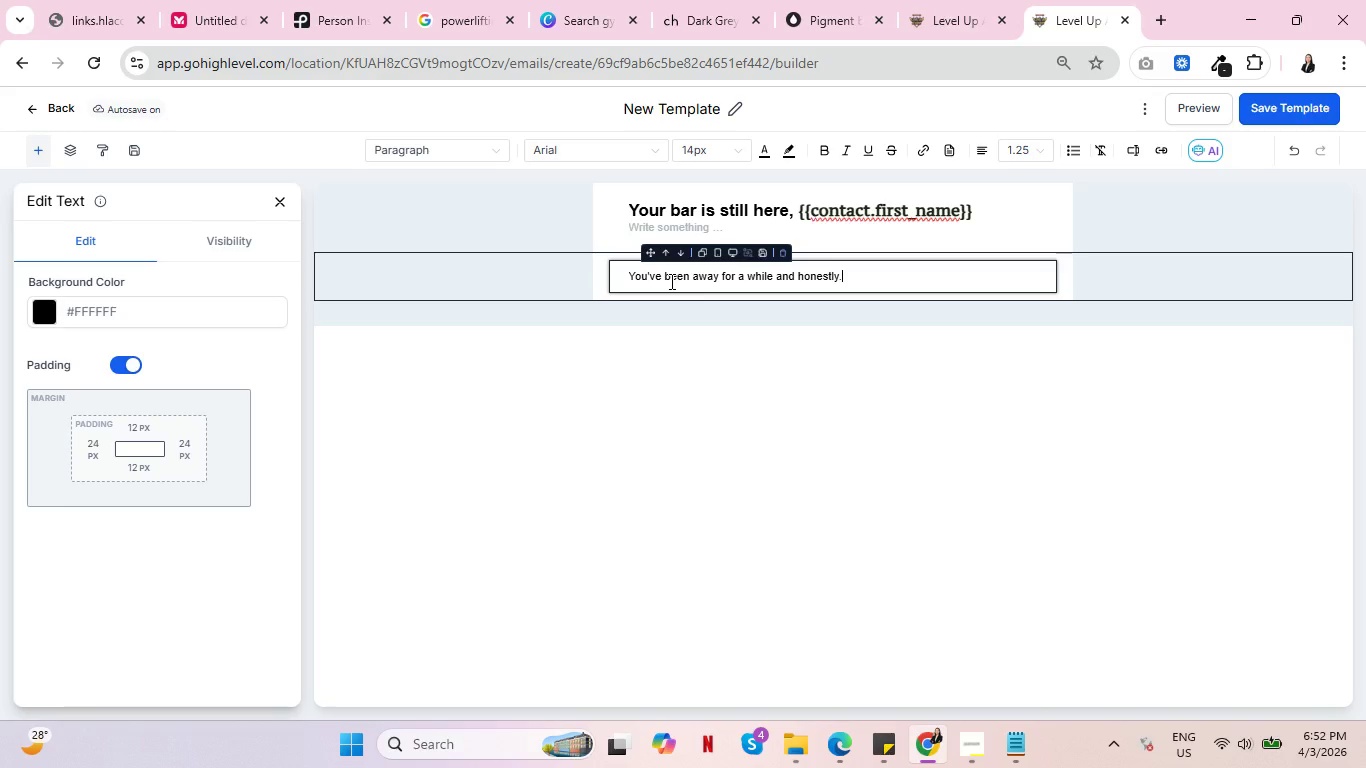 
wait(24.66)
 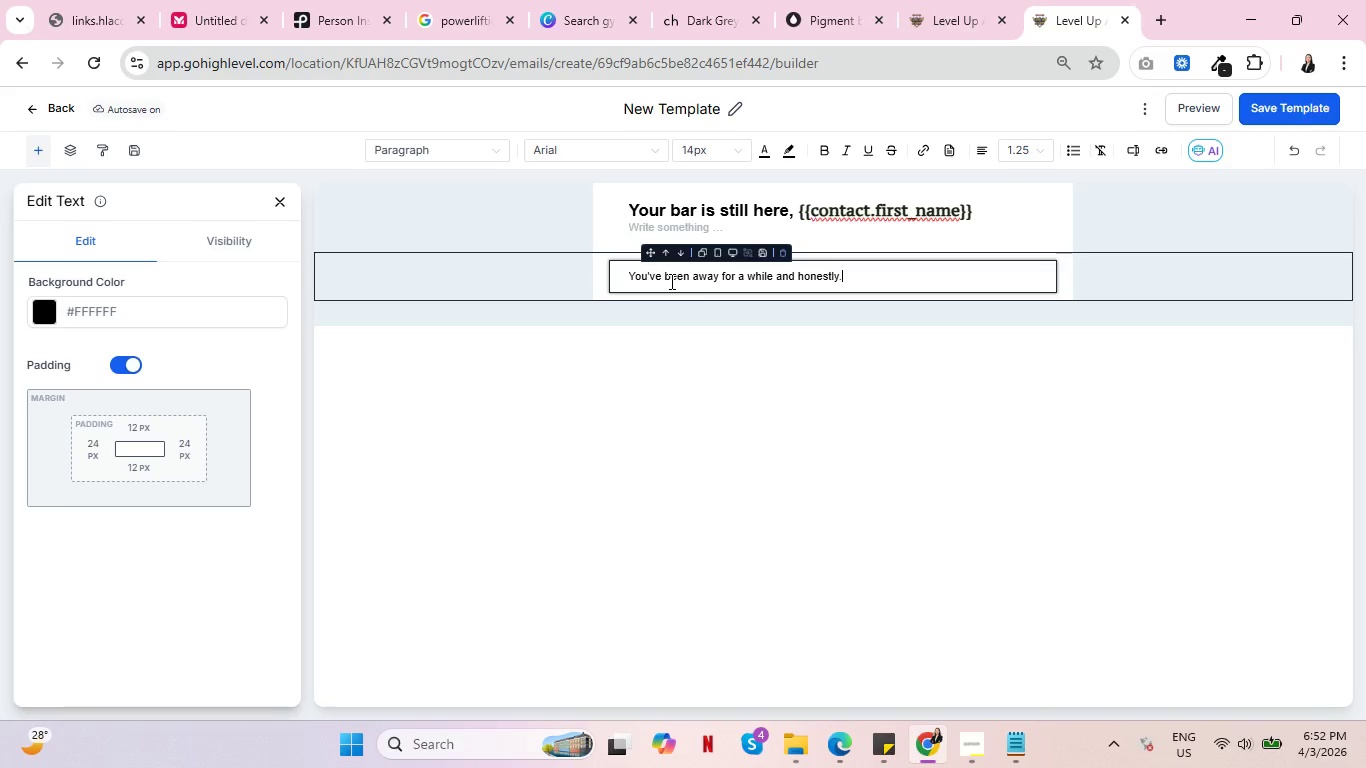 
key(Backspace)
type(, Iron an)
key(Backspace)
key(Backspace)
type(& Irony hasn't fet)
key(Backspace)
type(lt quite the same)
 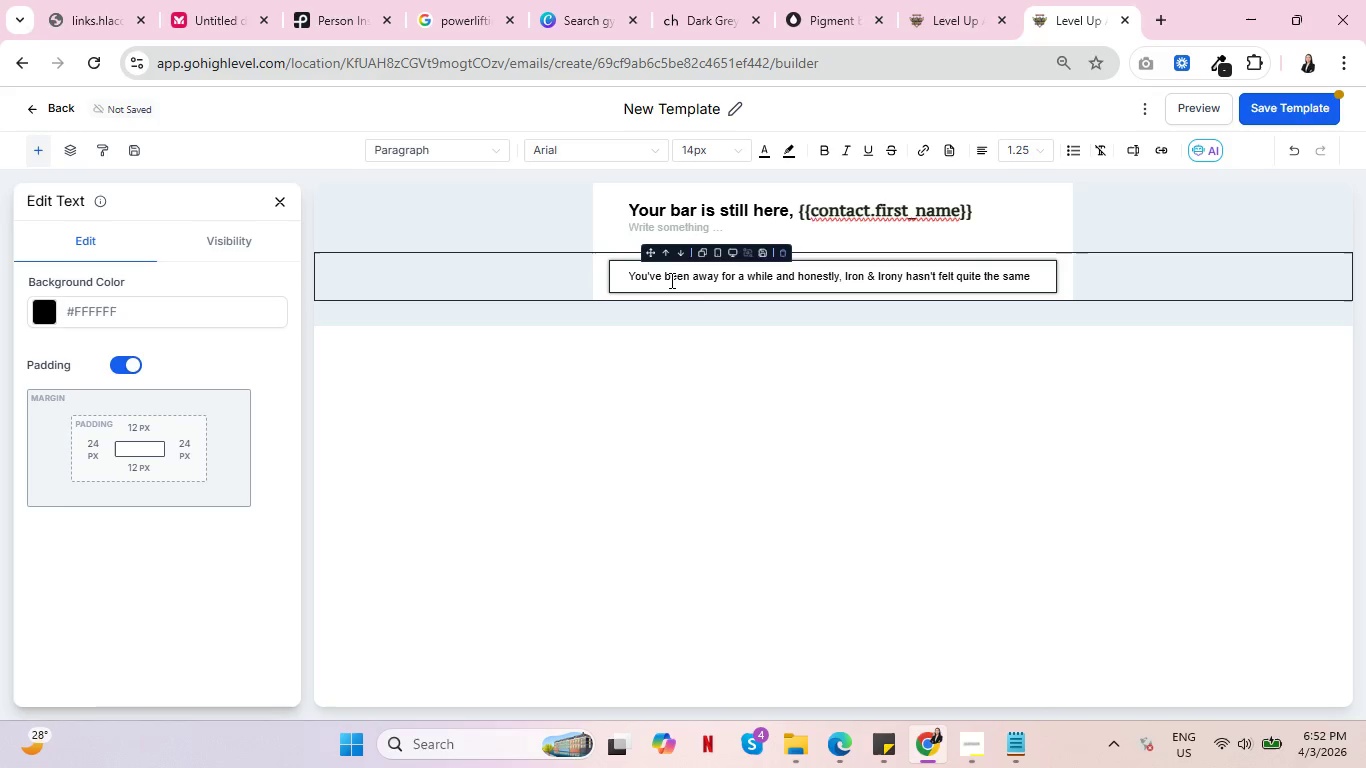 
type( without you)
 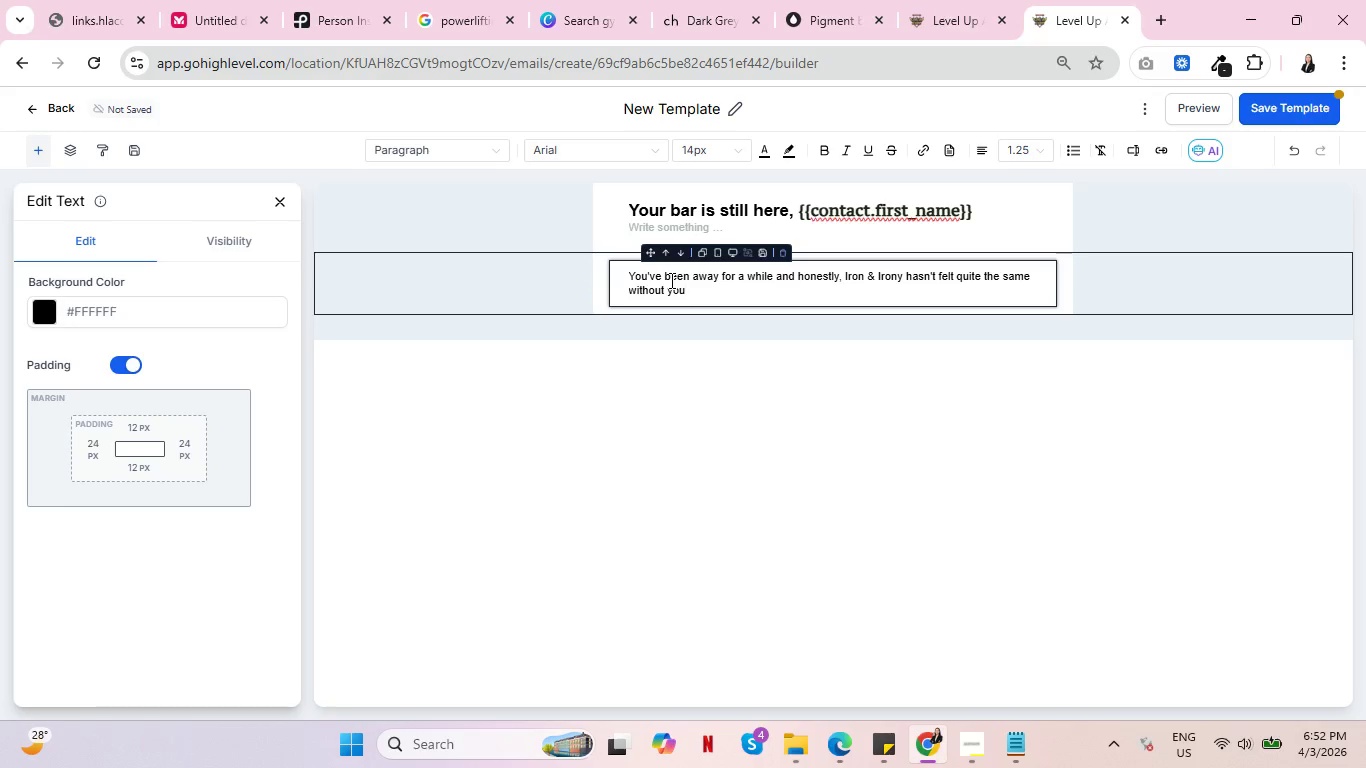 
wait(7.76)
 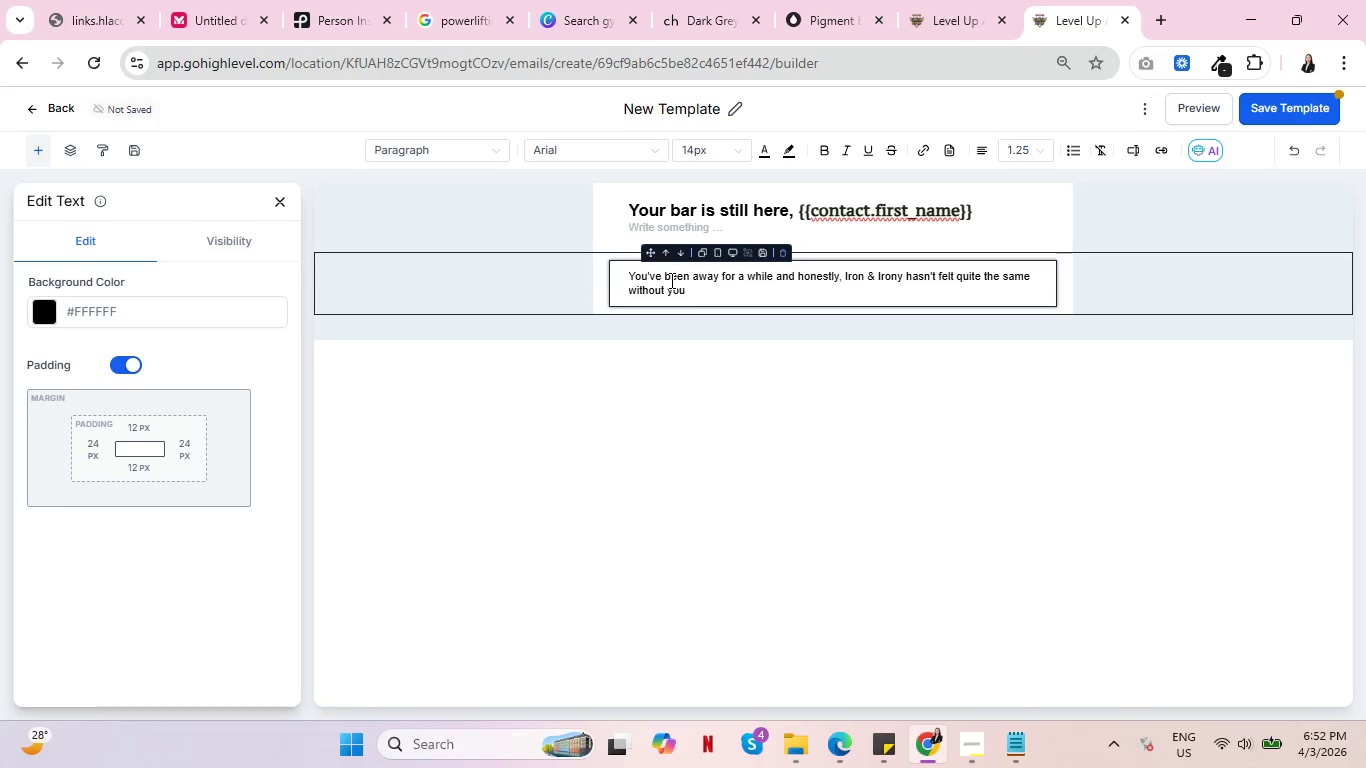 
key(Period)
 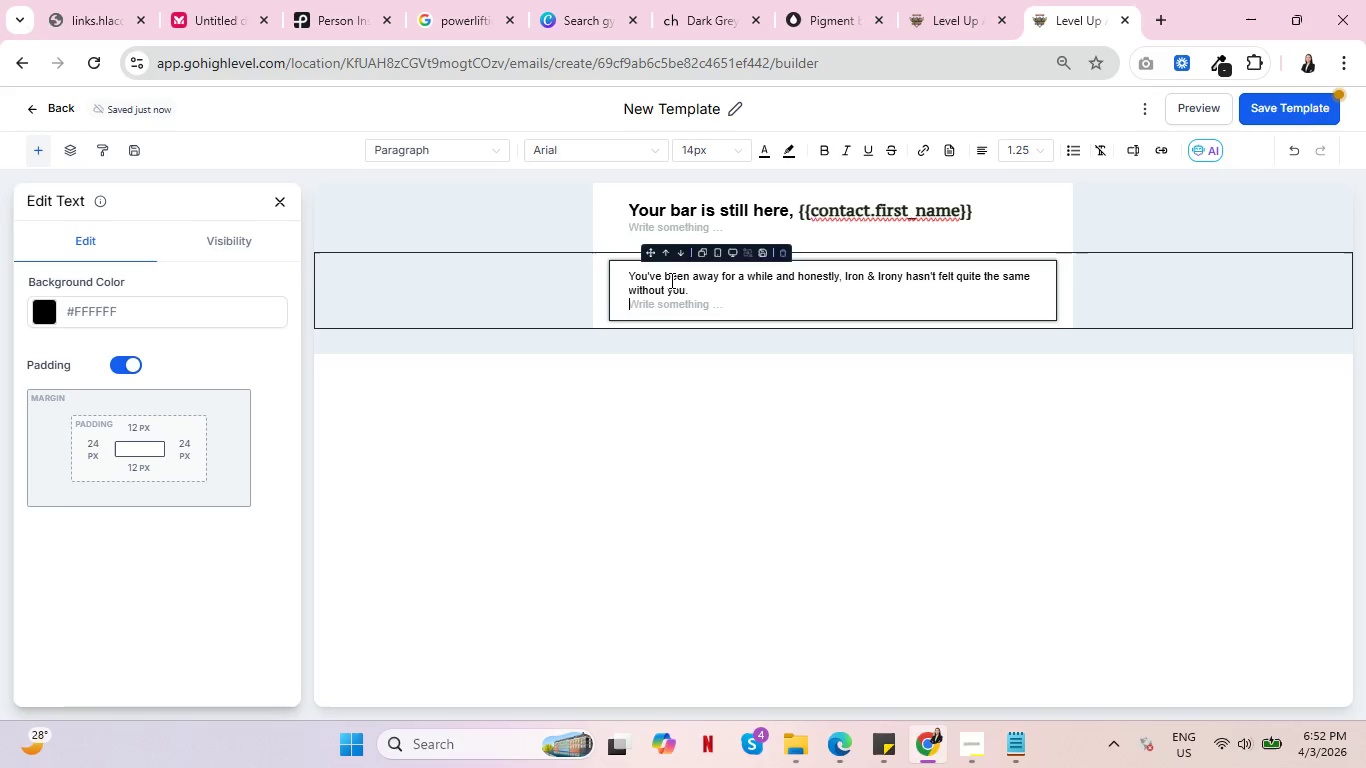 
key(Enter)
 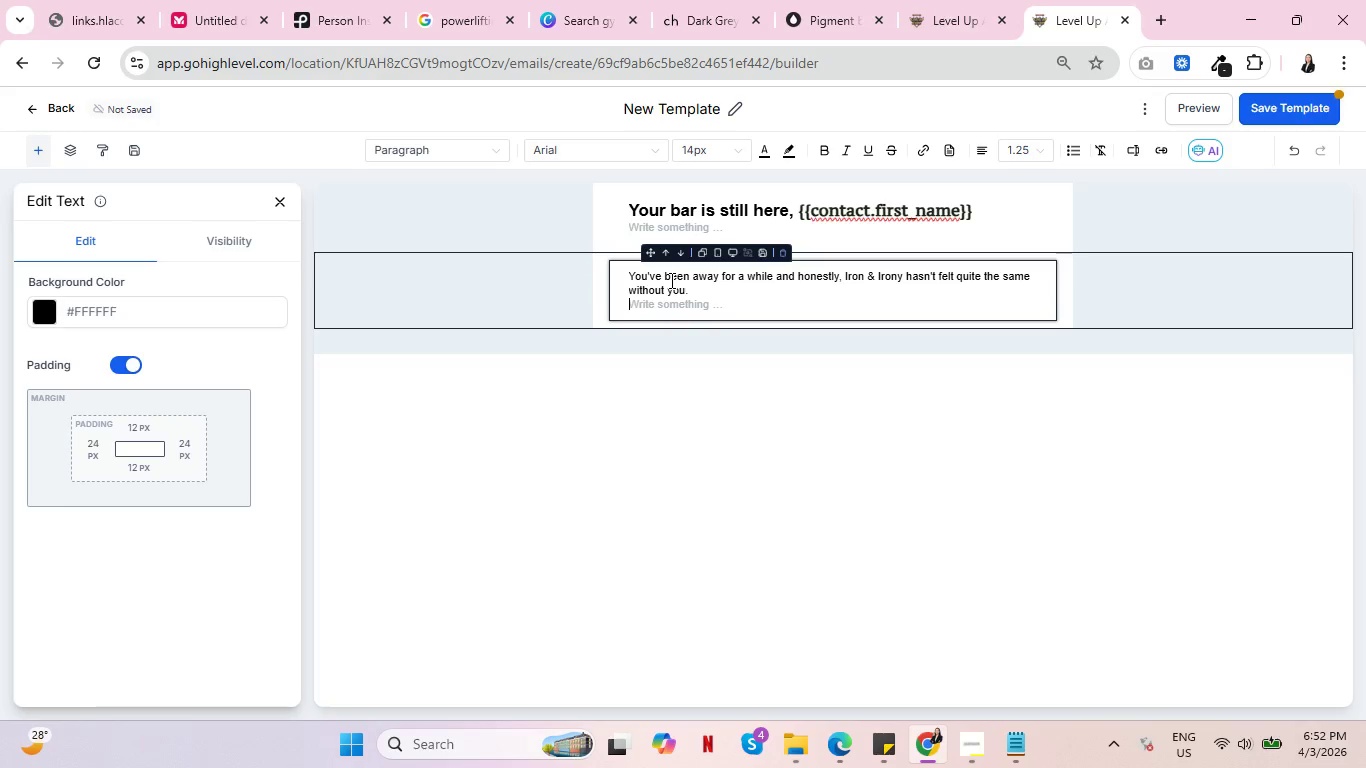 
type(Life gets heavy. Schedules get mee)
key(Backspace)
type(ssy)
 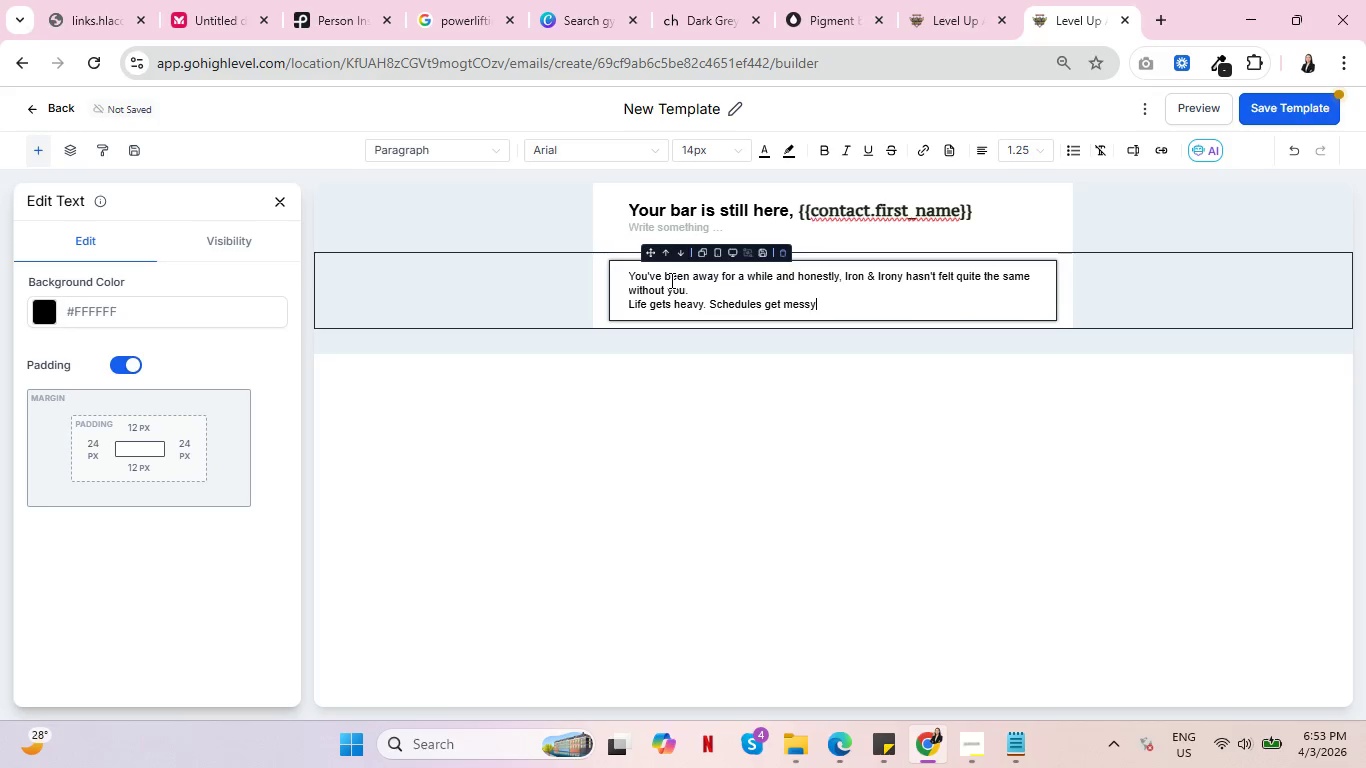 
wait(5.86)
 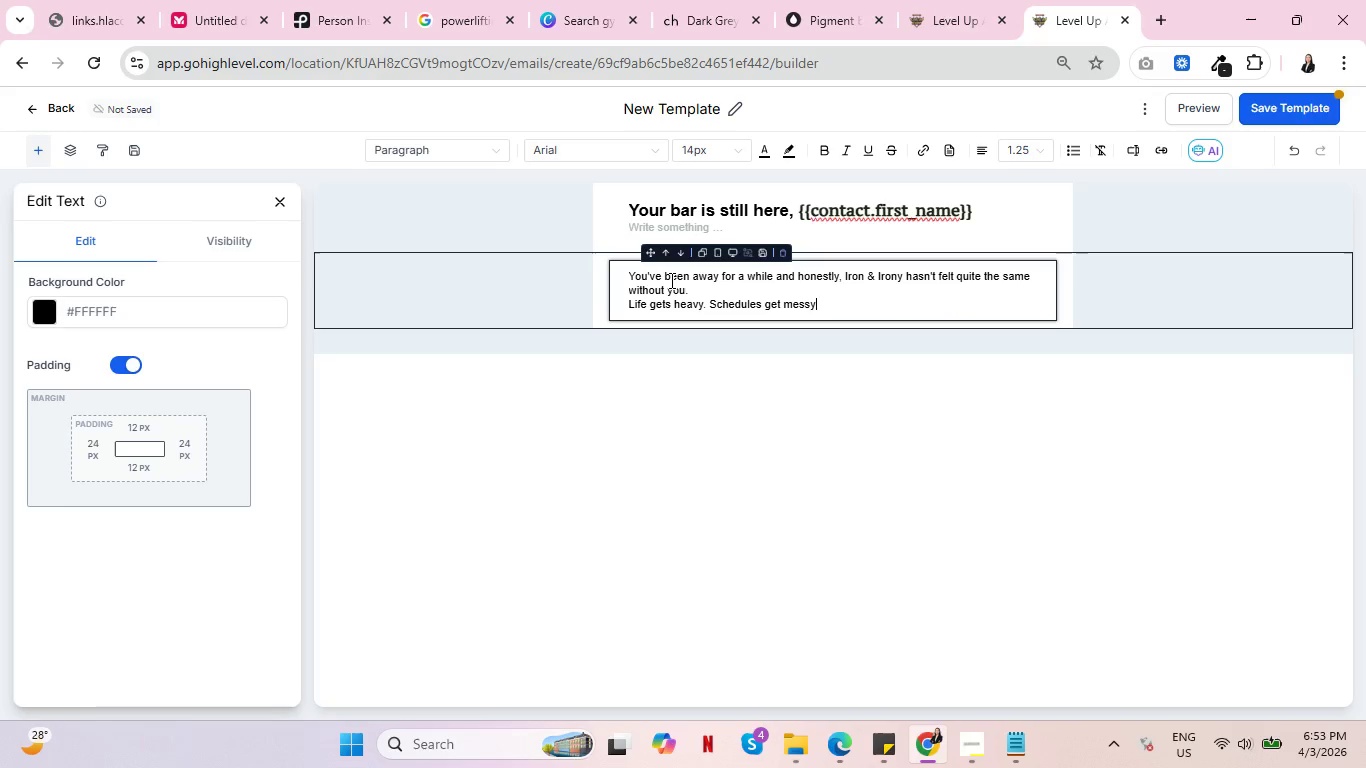 
type(. Training slips)
 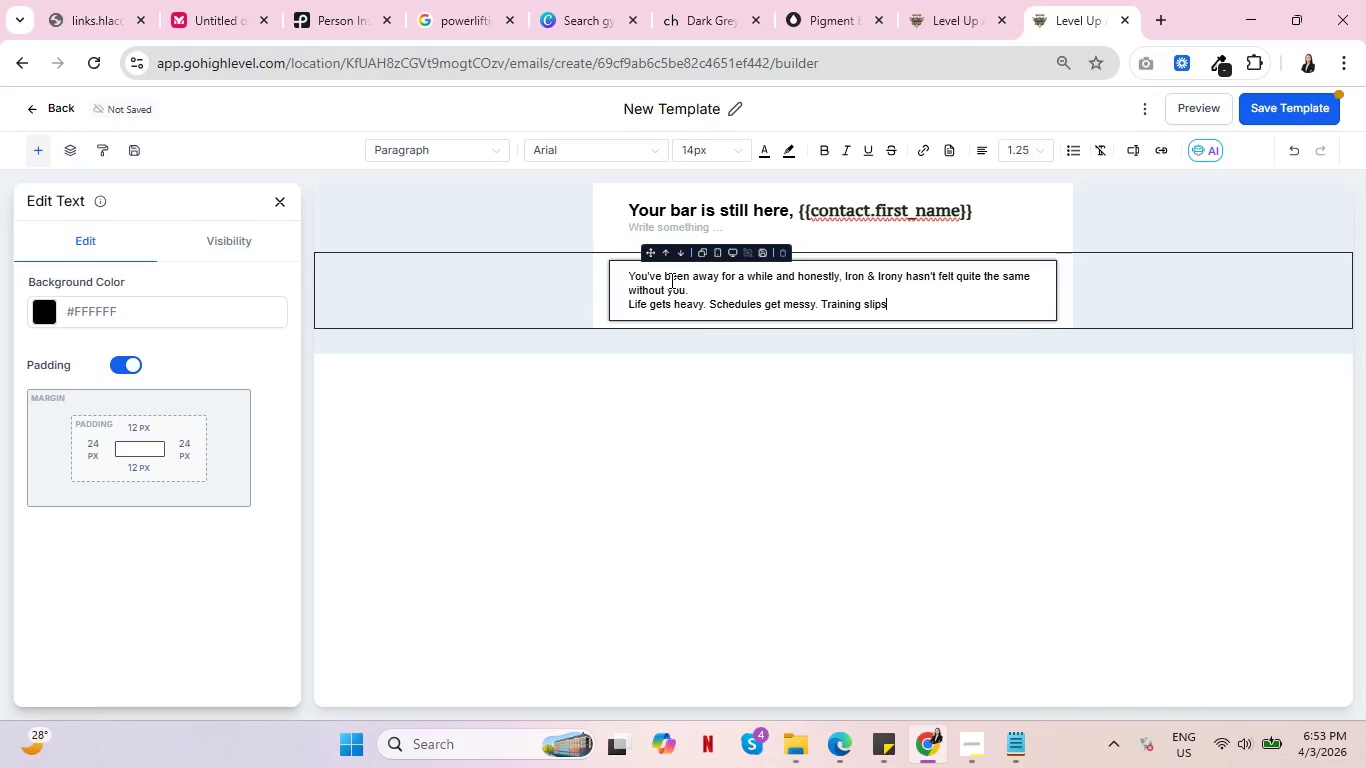 
wait(7.62)
 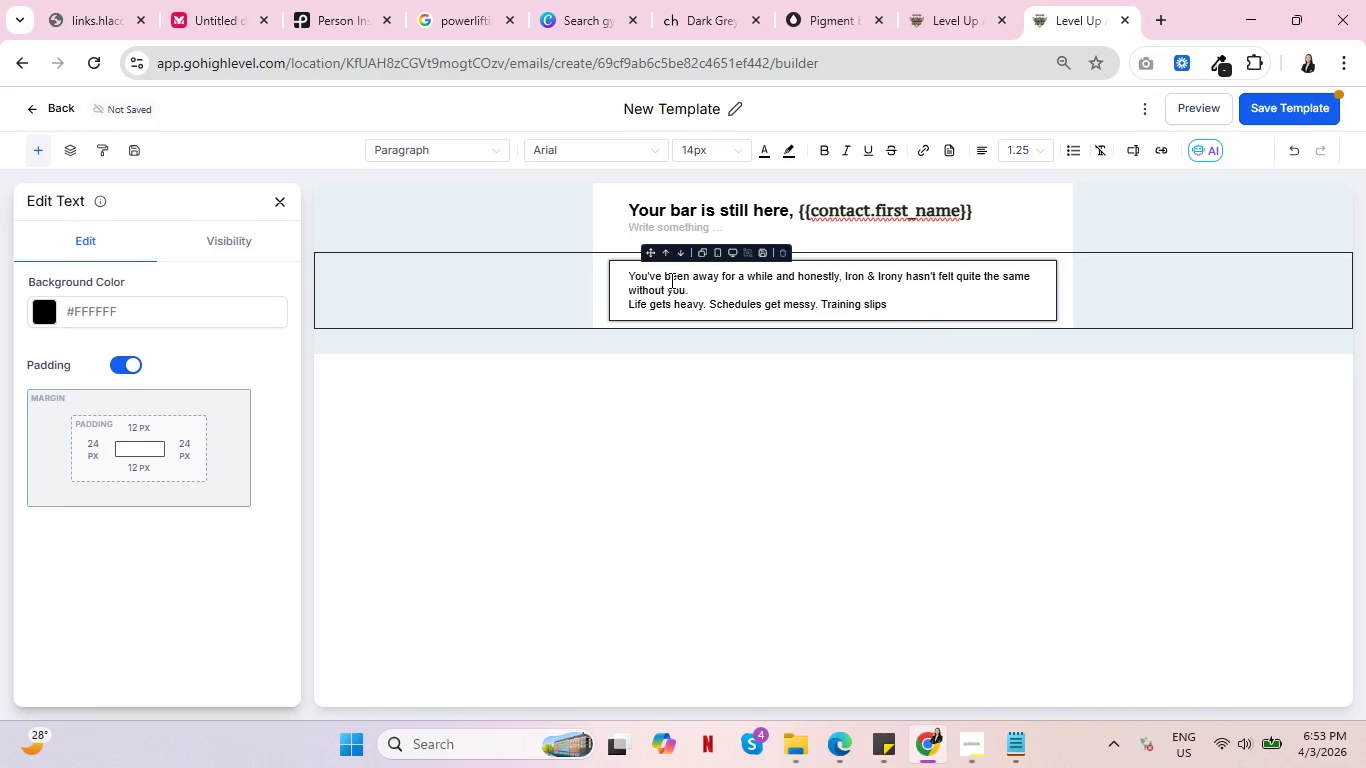 
type(. We get it.)
 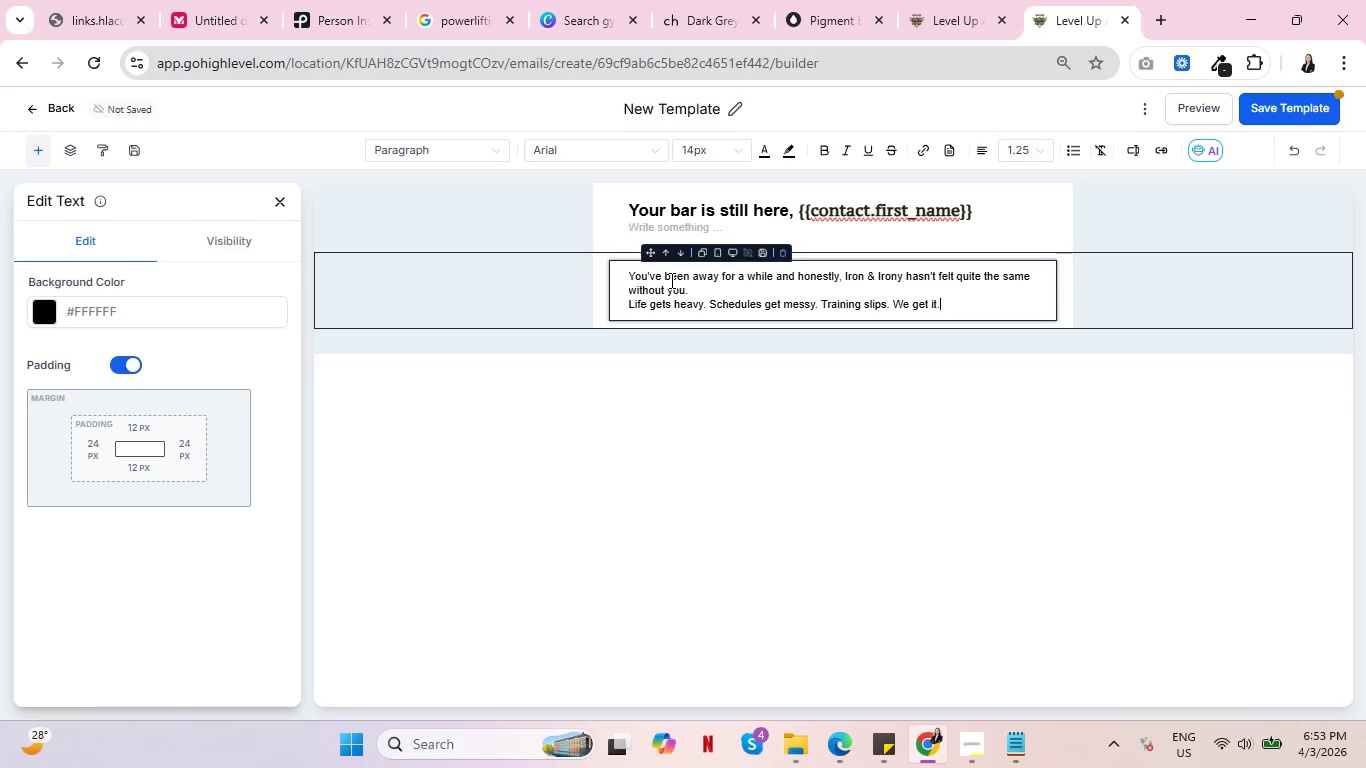 
key(Enter)
 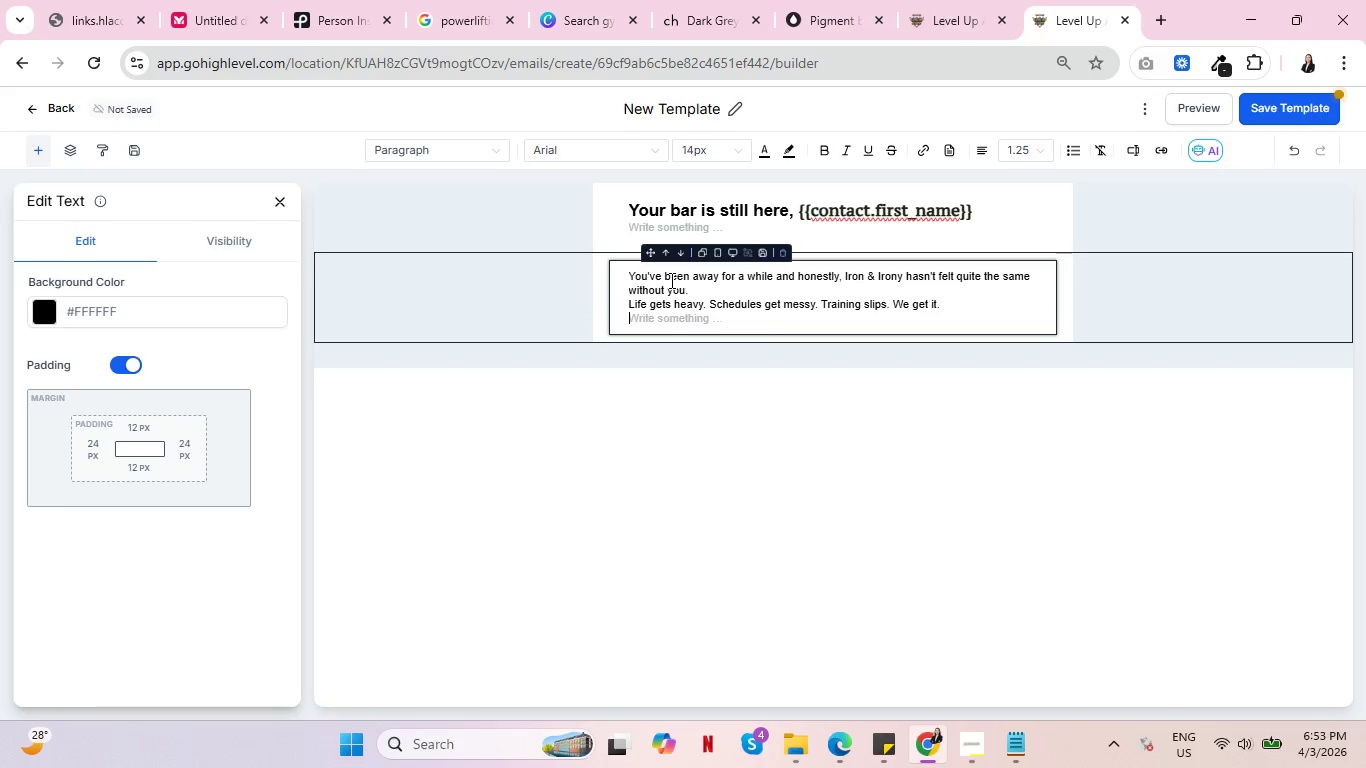 
type(Thats )
key(Backspace)
key(Backspace)
type('s exactly )
 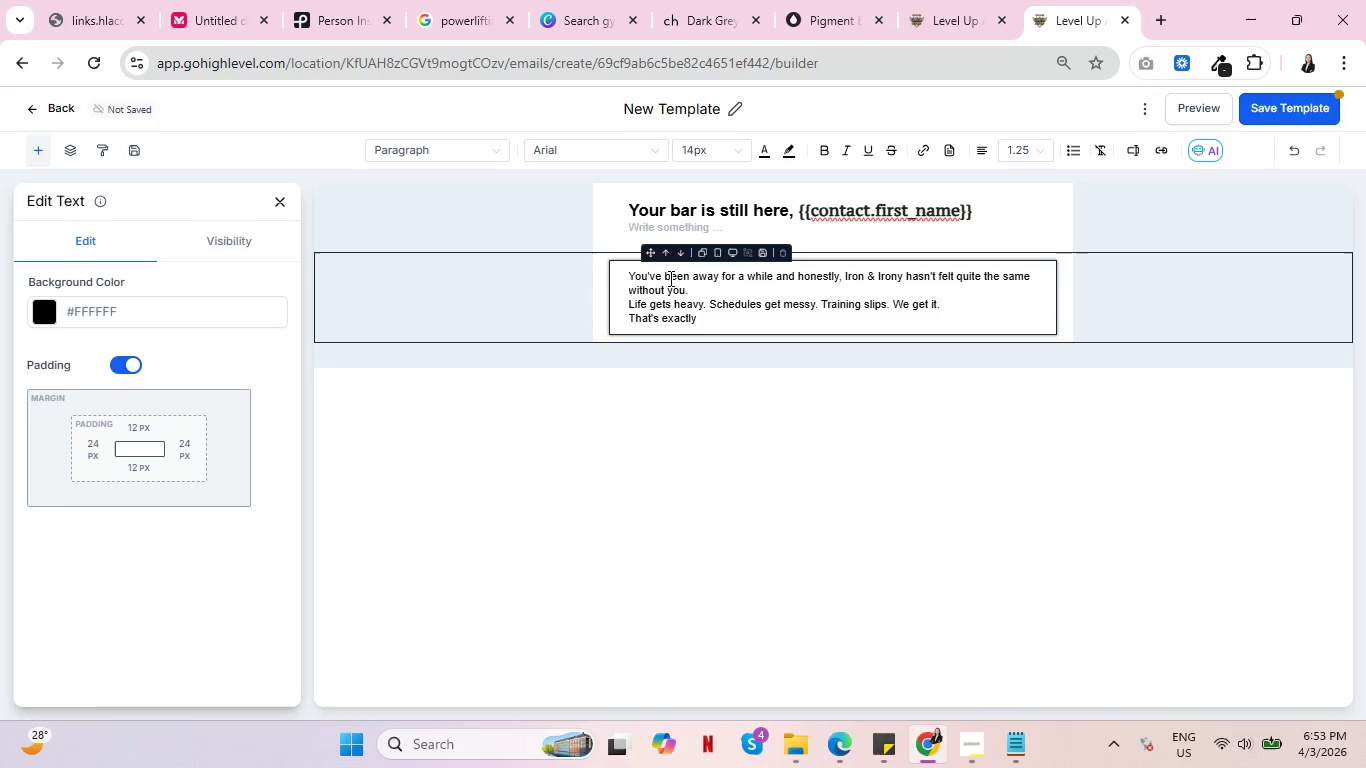 
type(why we pt)
key(Backspace)
type(ut toh)
key(Backspace)
type(gether)
 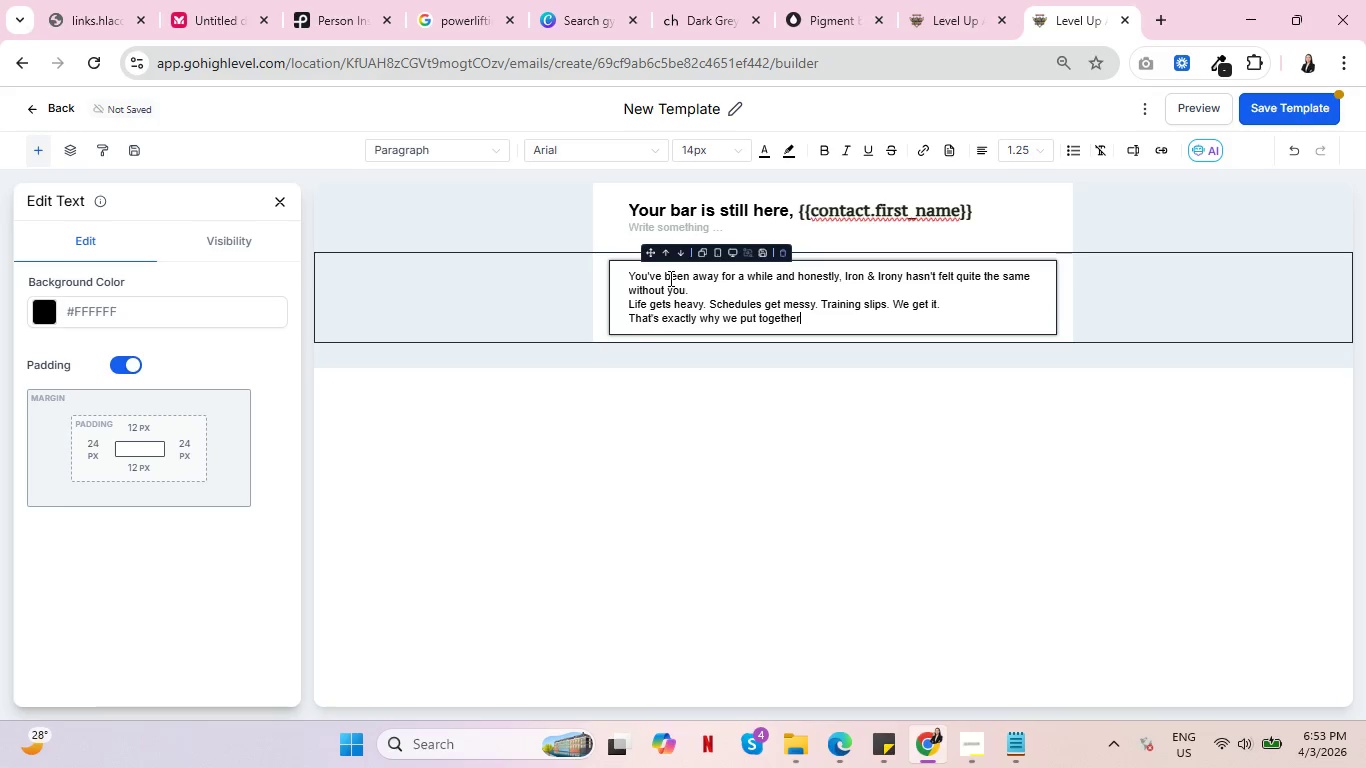 
type( a 3-Day Stregnth)
key(Backspace)
key(Backspace)
key(Backspace)
key(Backspace)
type(ngth Reset for former)
 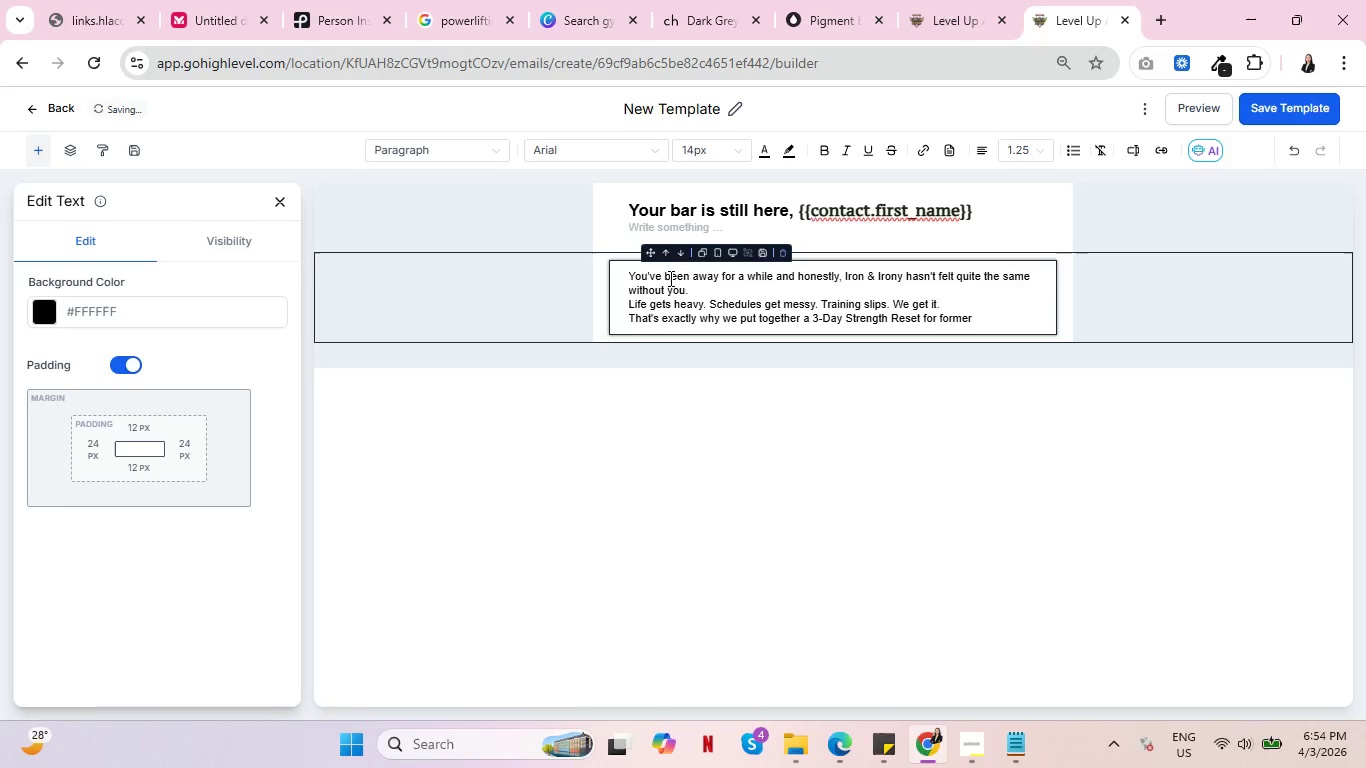 
wait(11.97)
 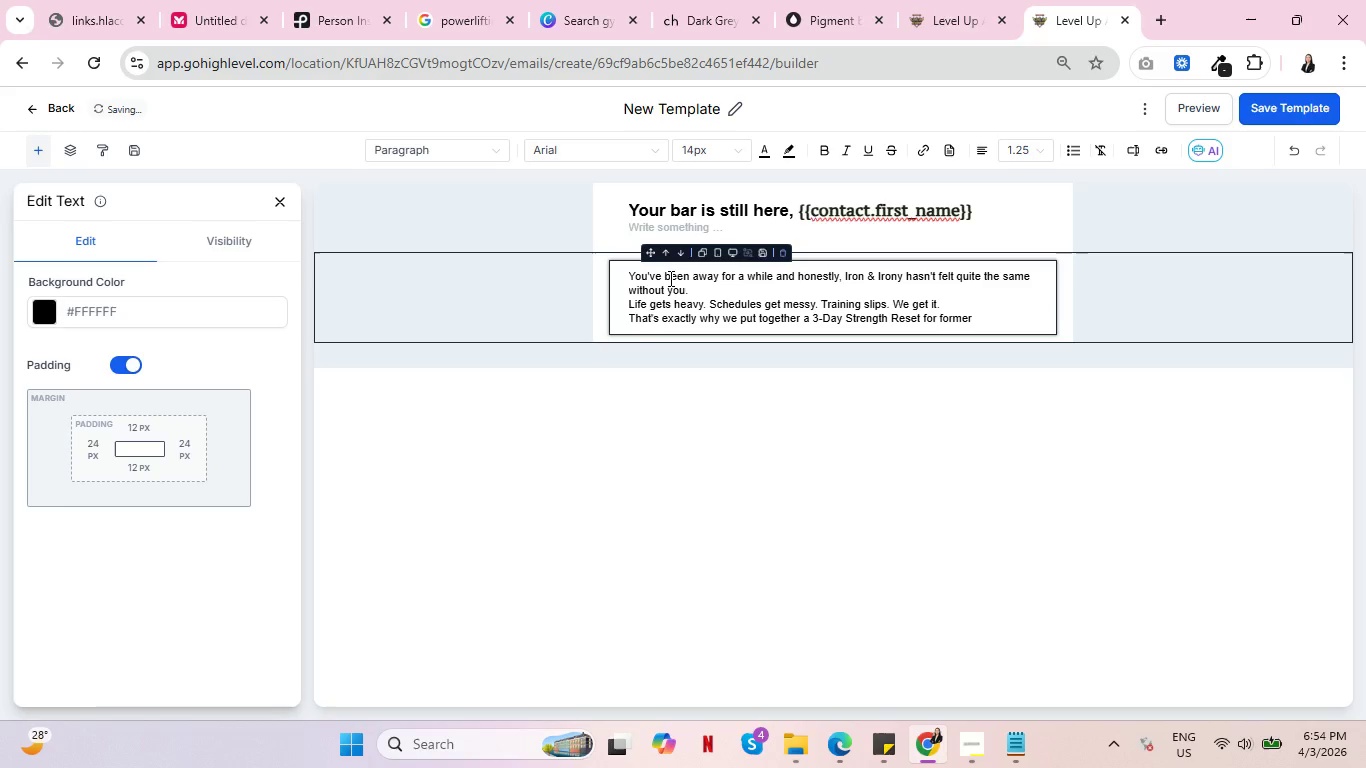 
type( members:)
 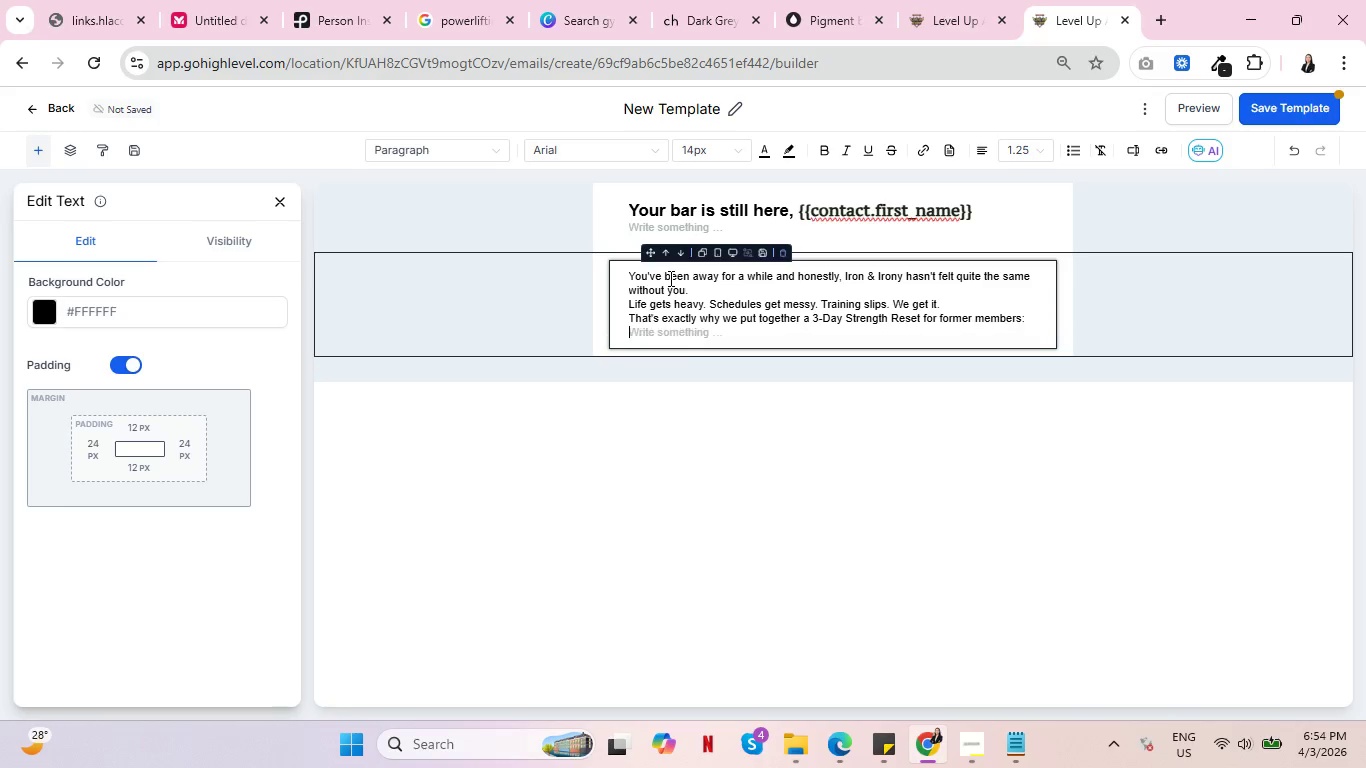 
key(Enter)
 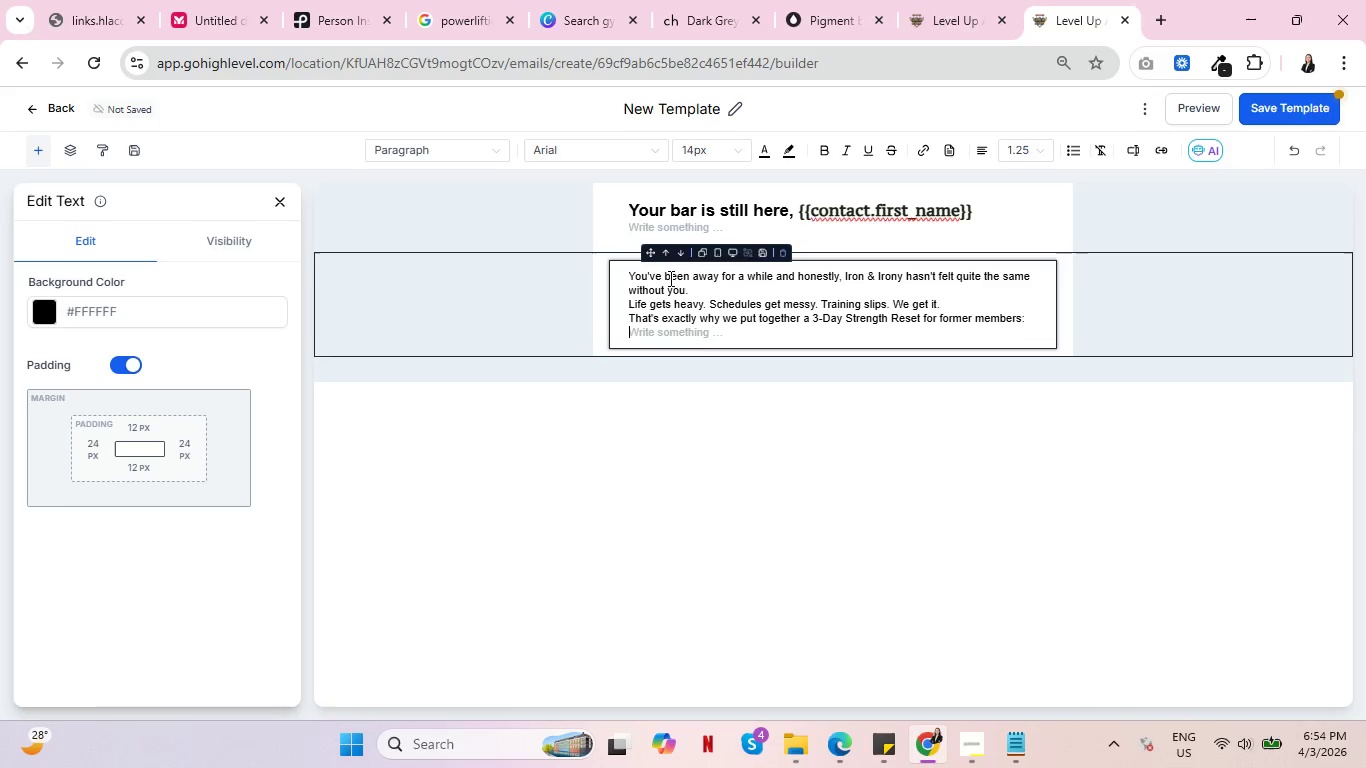 
left_click([1165, 15])
 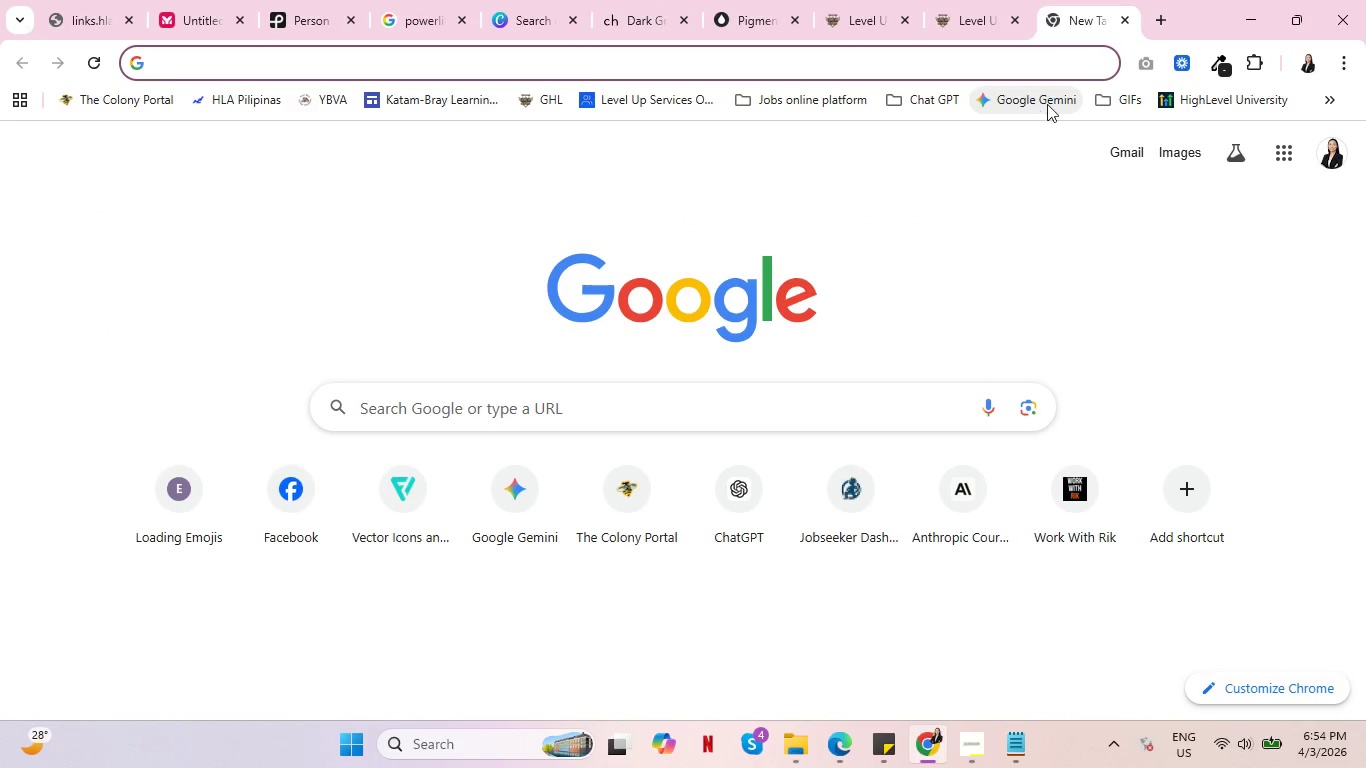 
left_click([1089, 97])
 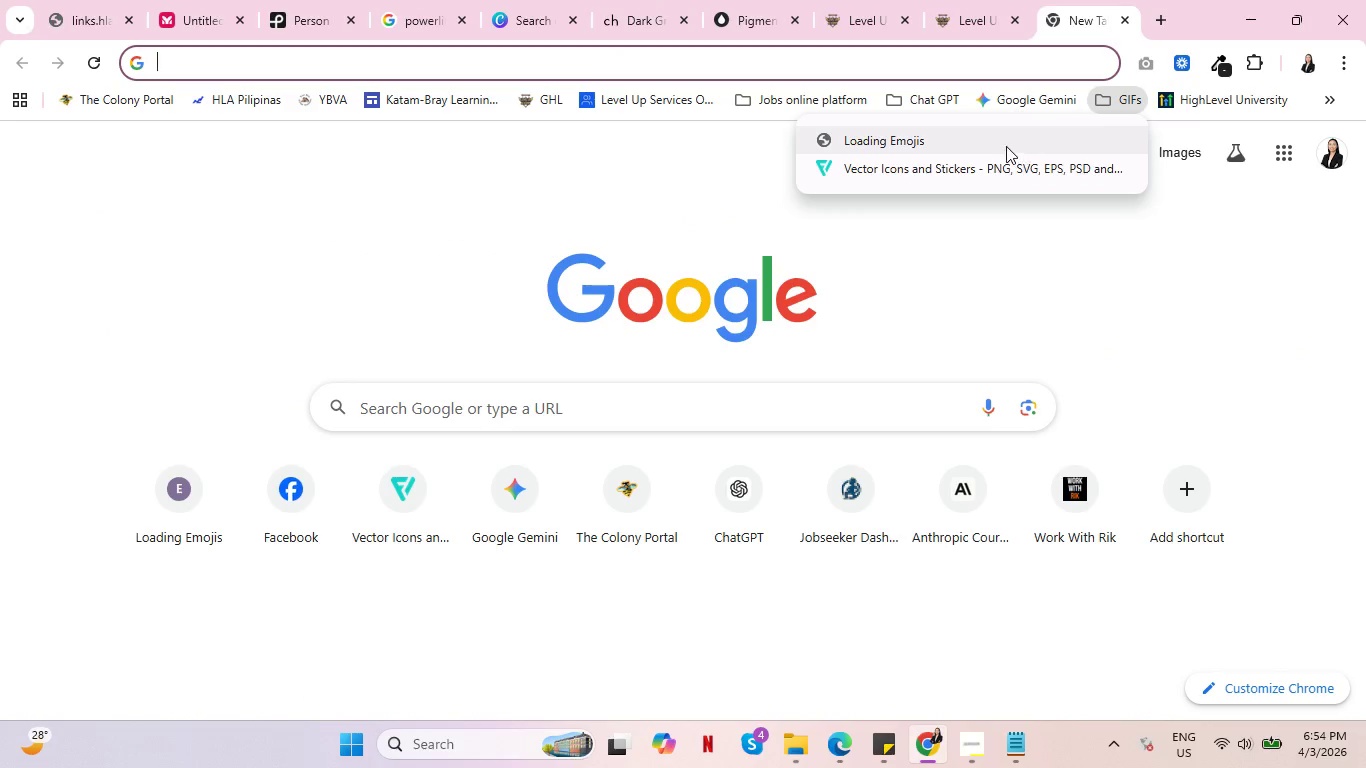 
left_click([1005, 145])
 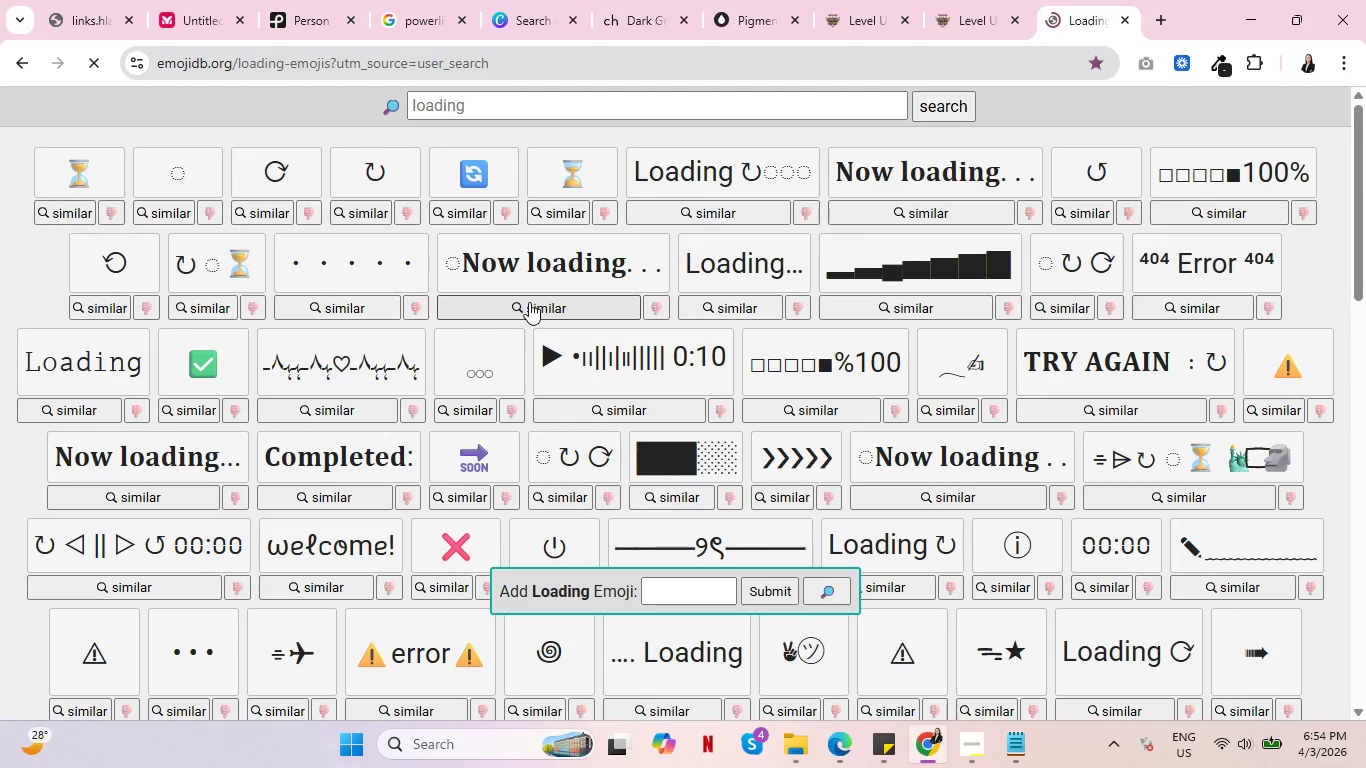 
left_click([564, 94])
 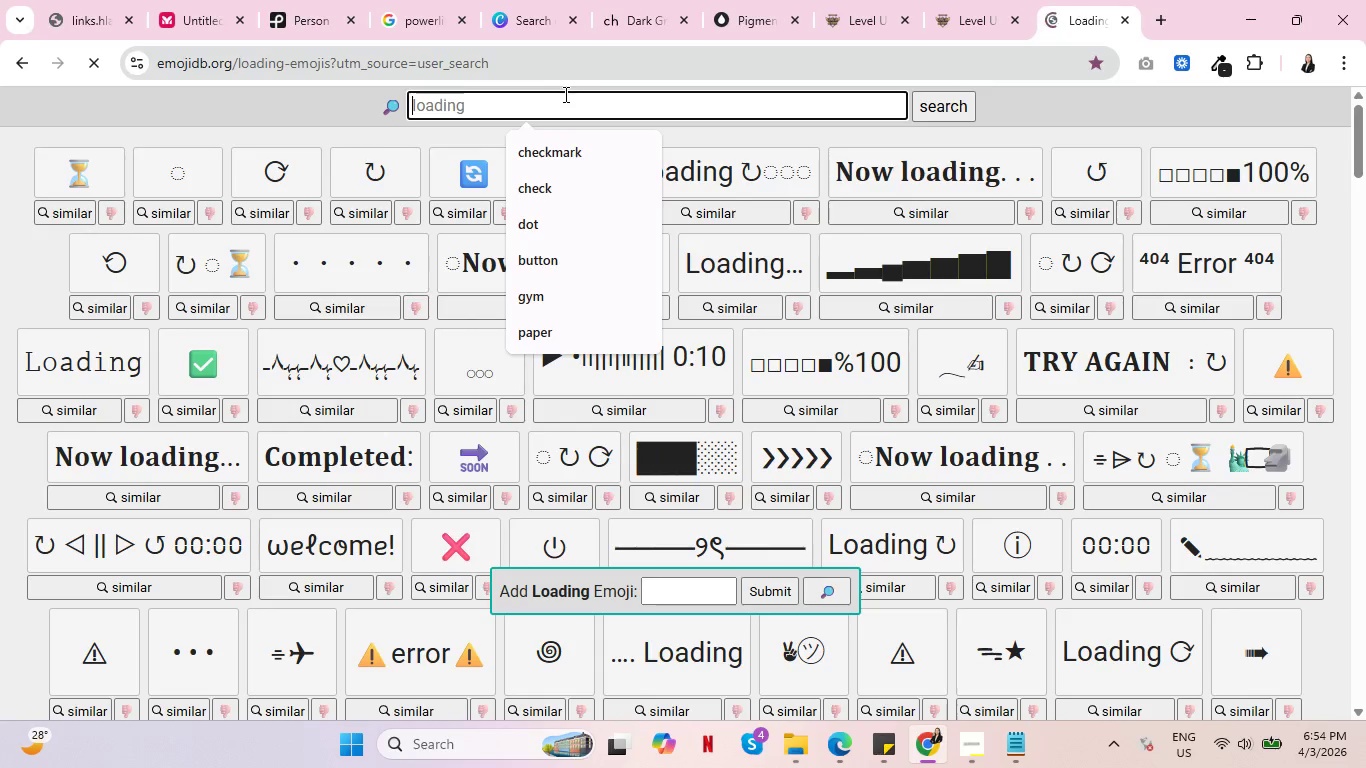 
type(check)
 